 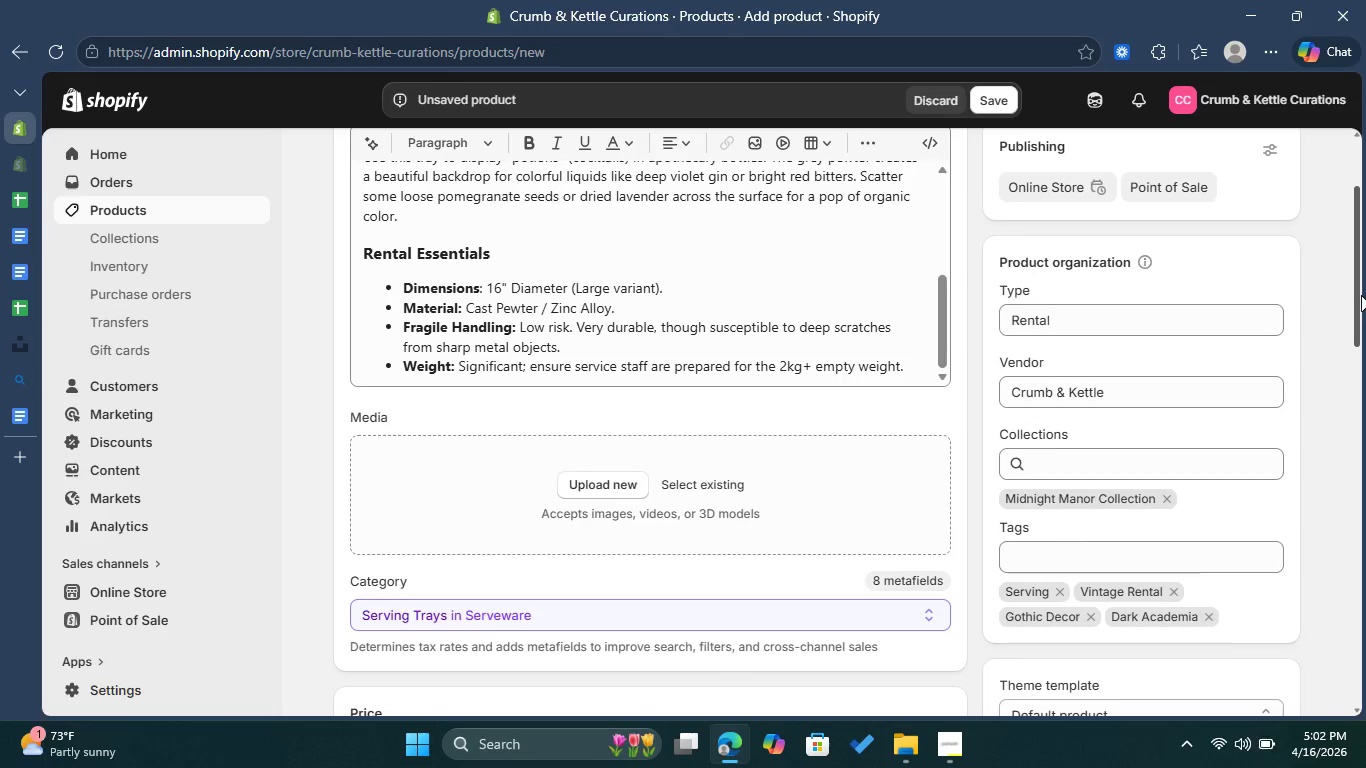 
left_click([739, 303])
 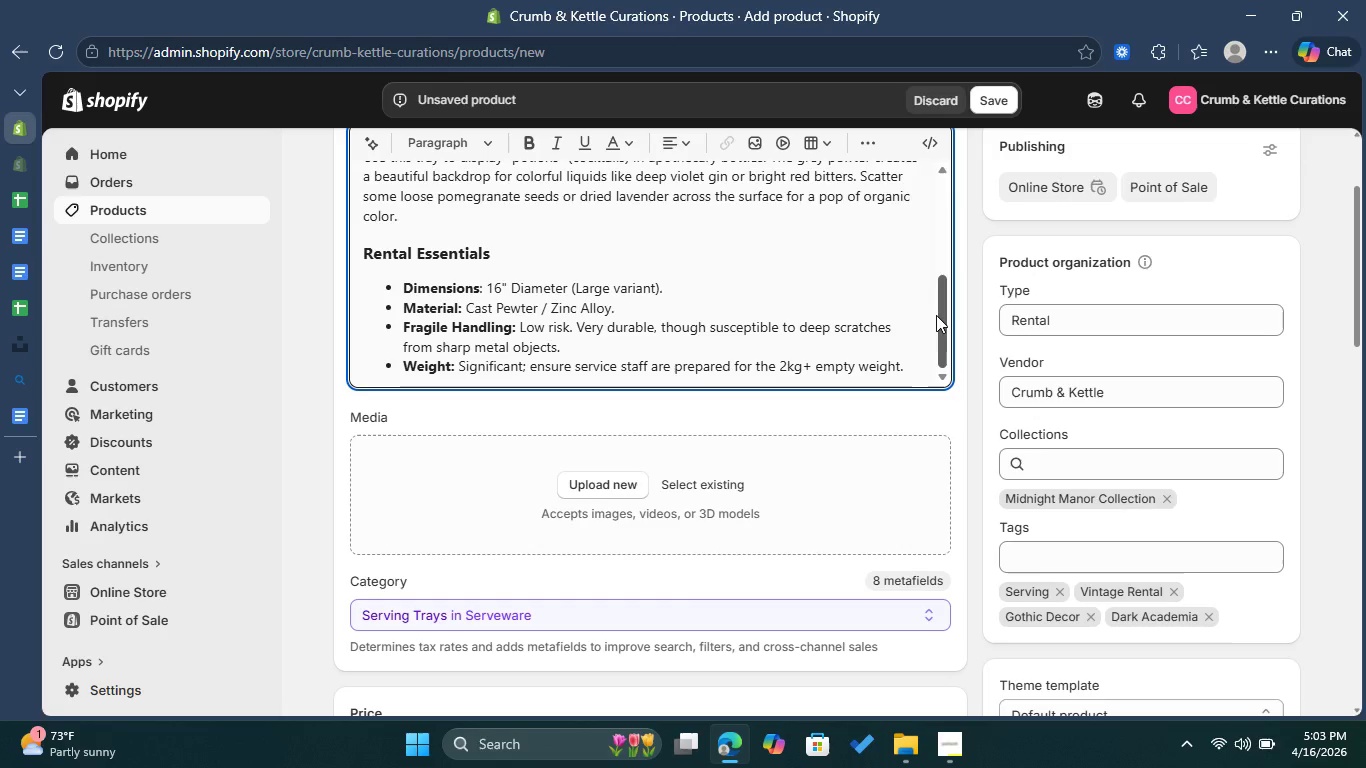 
left_click_drag(start_coordinate=[939, 315], to_coordinate=[941, 183])
 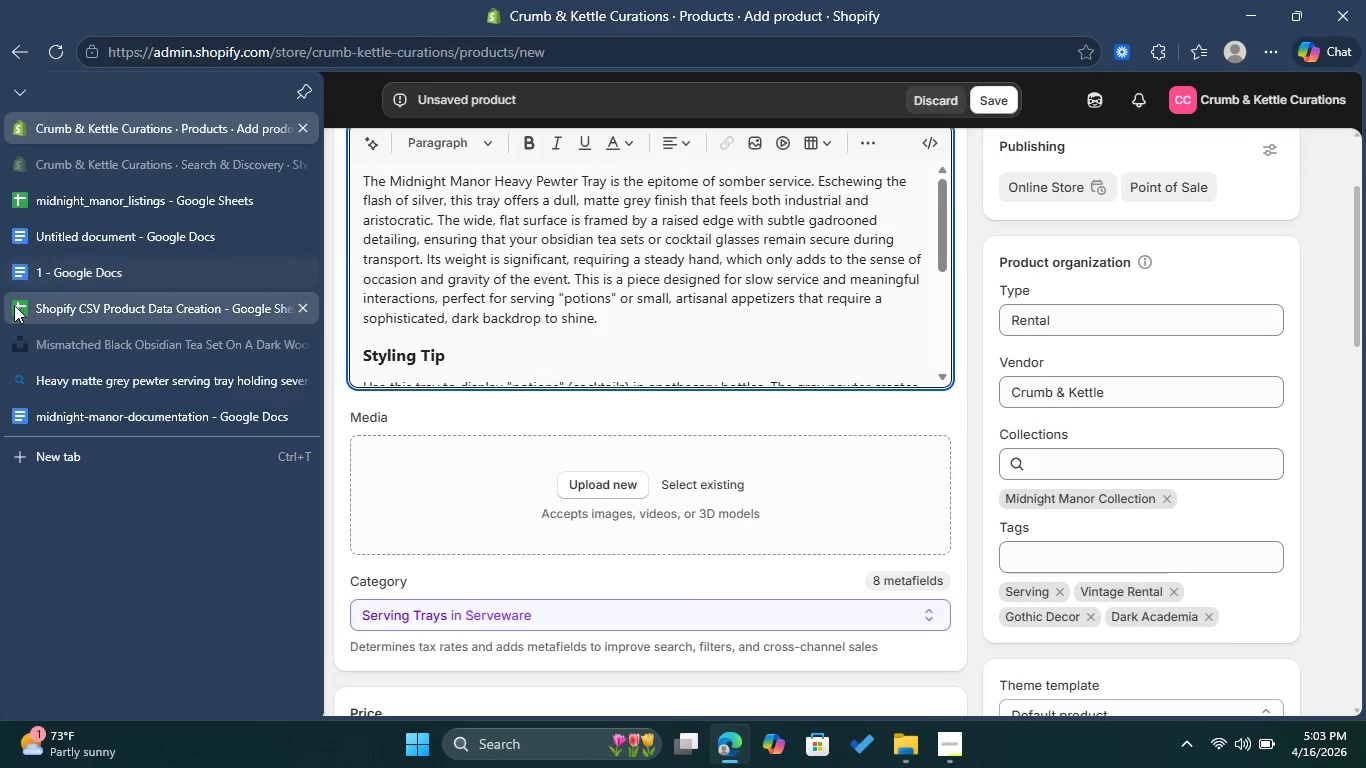 
wait(5.83)
 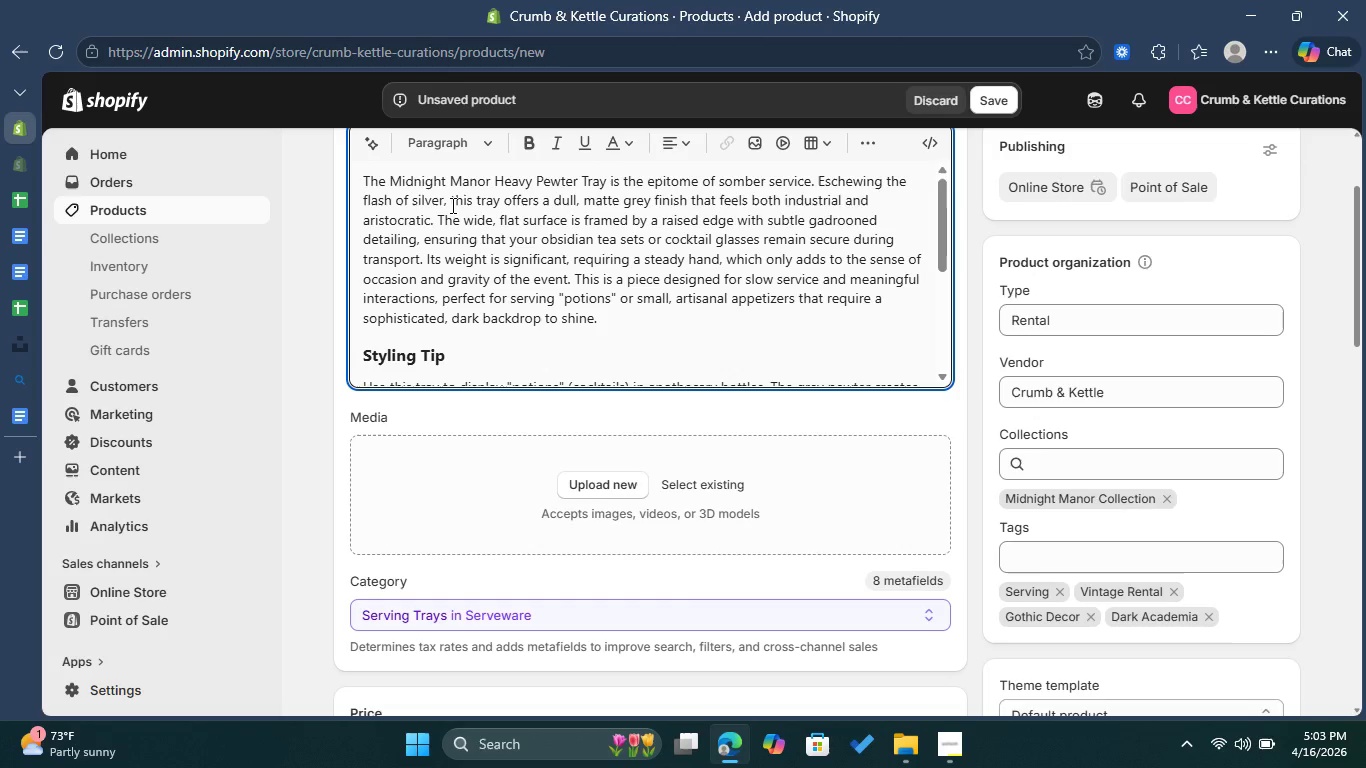 
left_click([47, 331])
 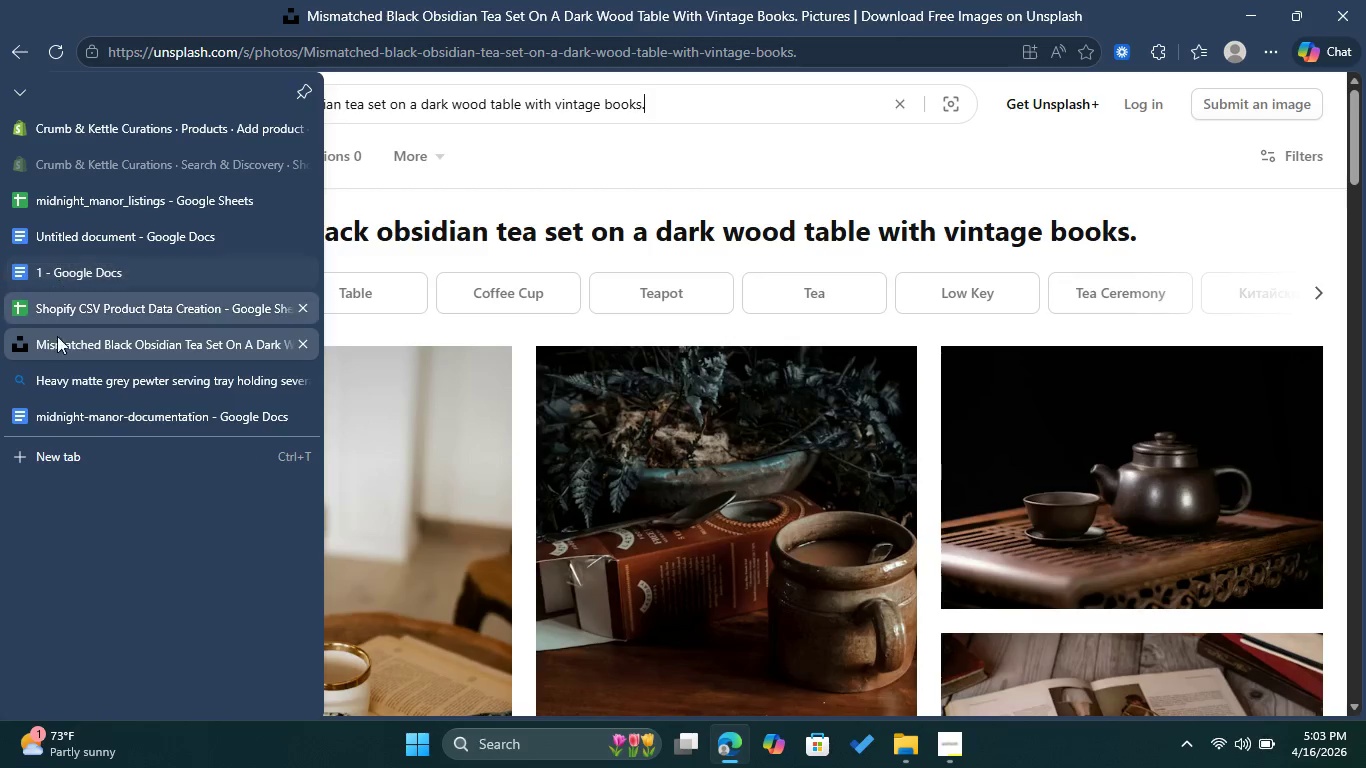 
left_click([47, 379])
 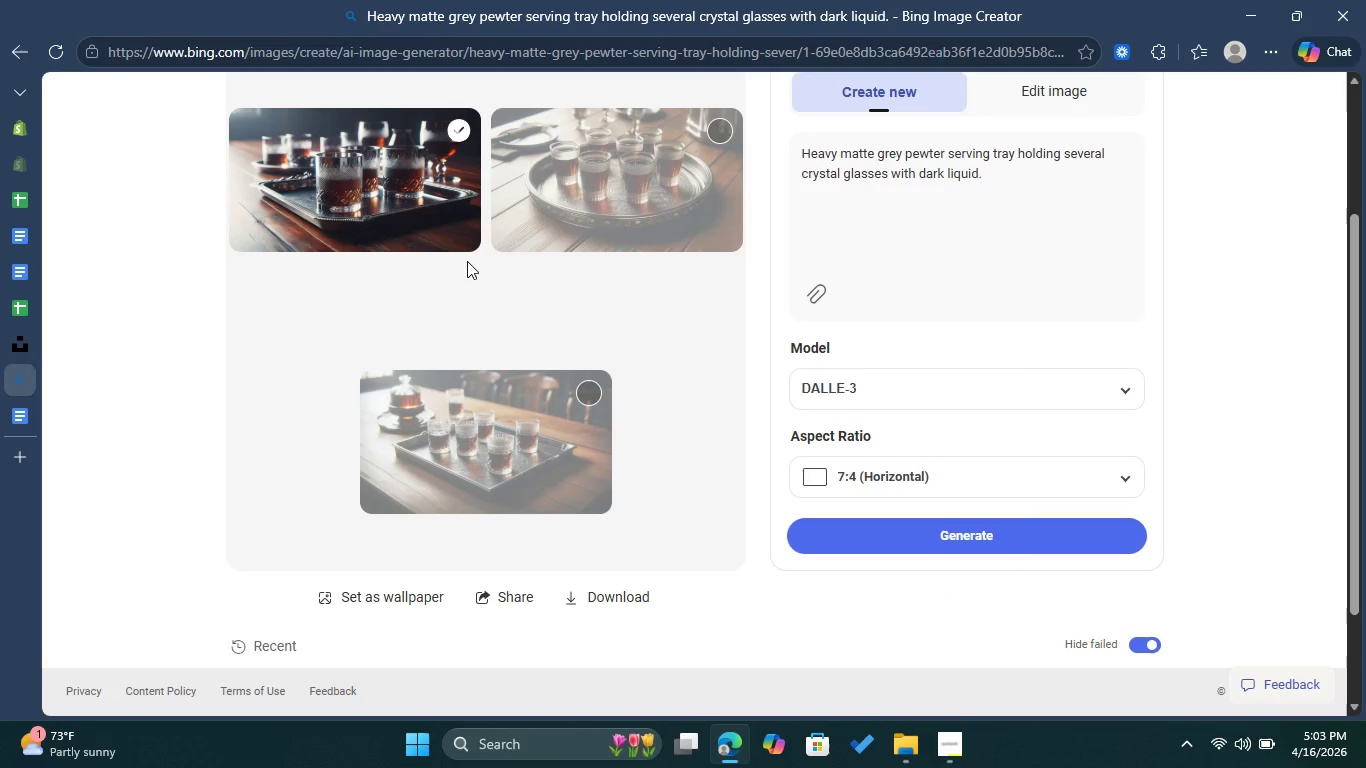 
mouse_move([29, 171])
 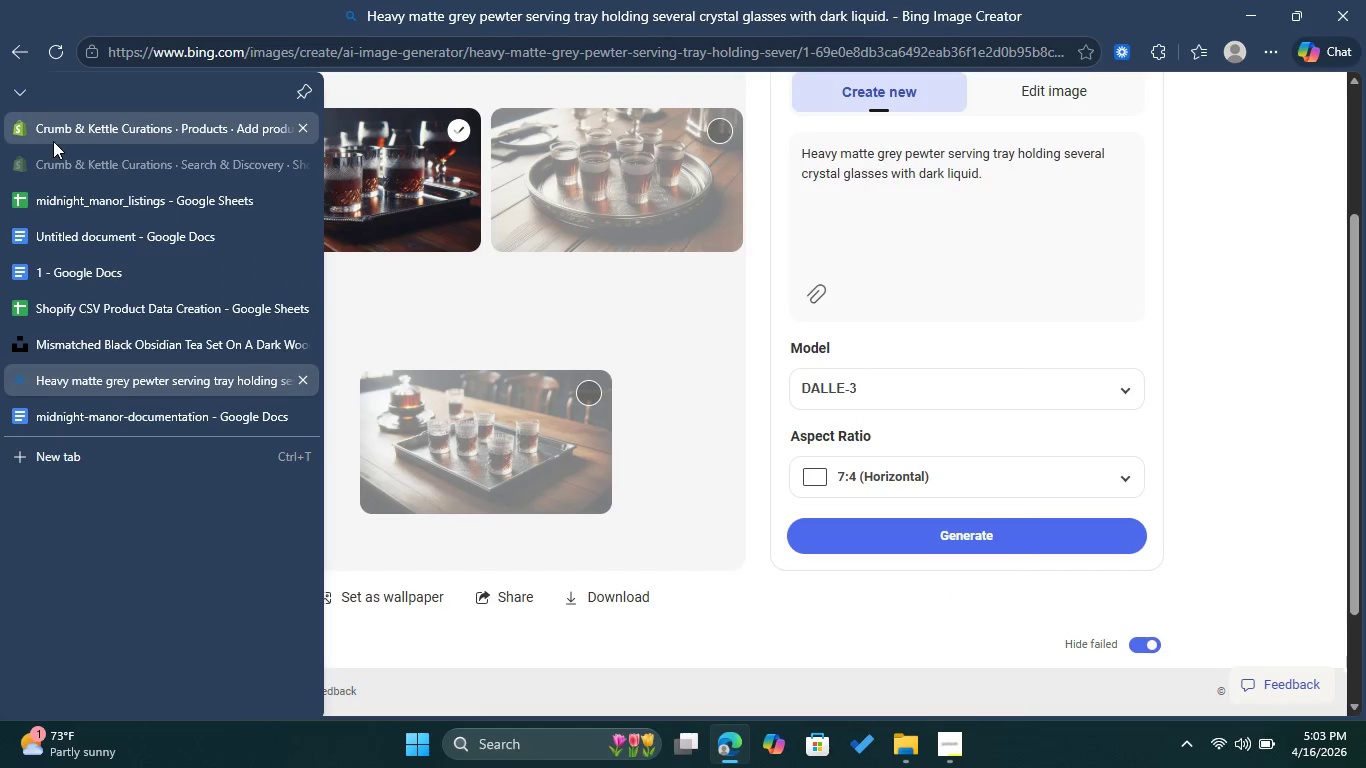 
left_click([53, 141])
 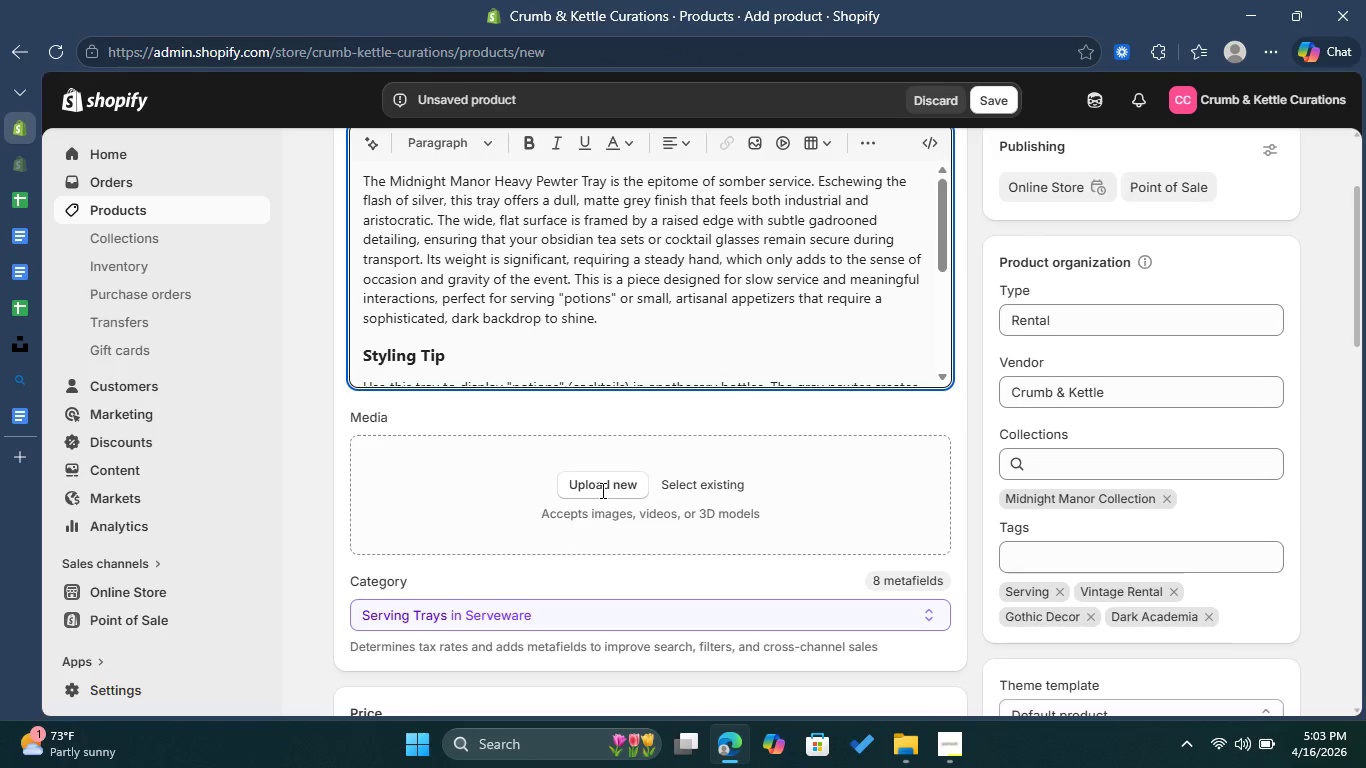 
left_click([605, 486])
 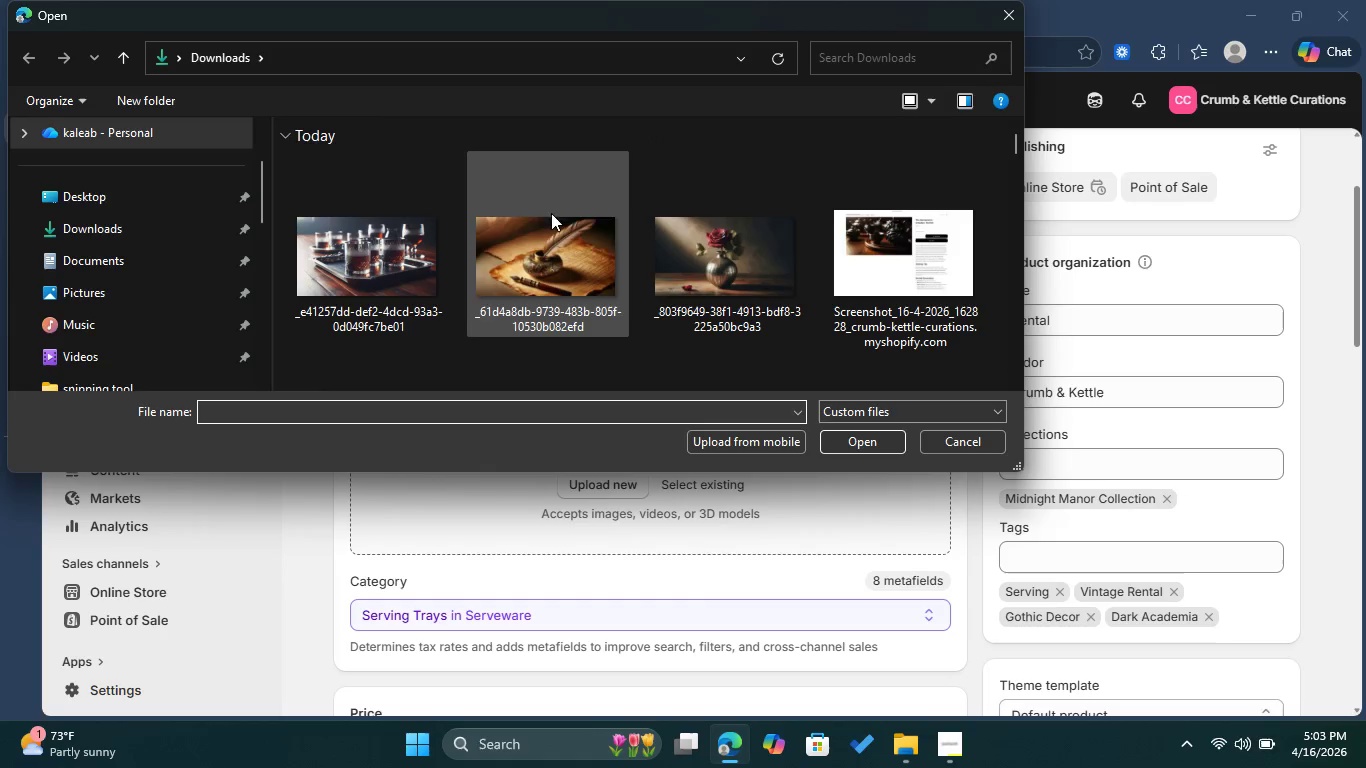 
left_click([388, 221])
 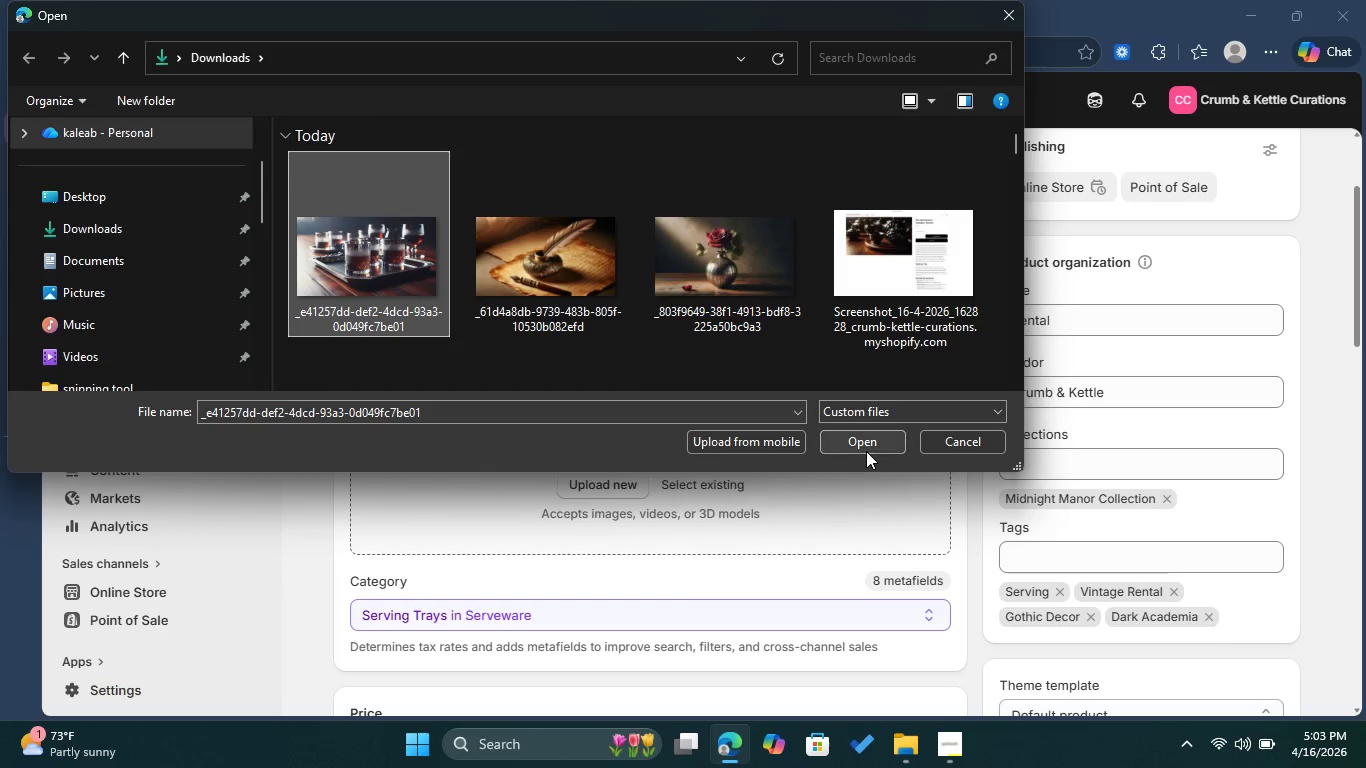 
left_click([866, 451])
 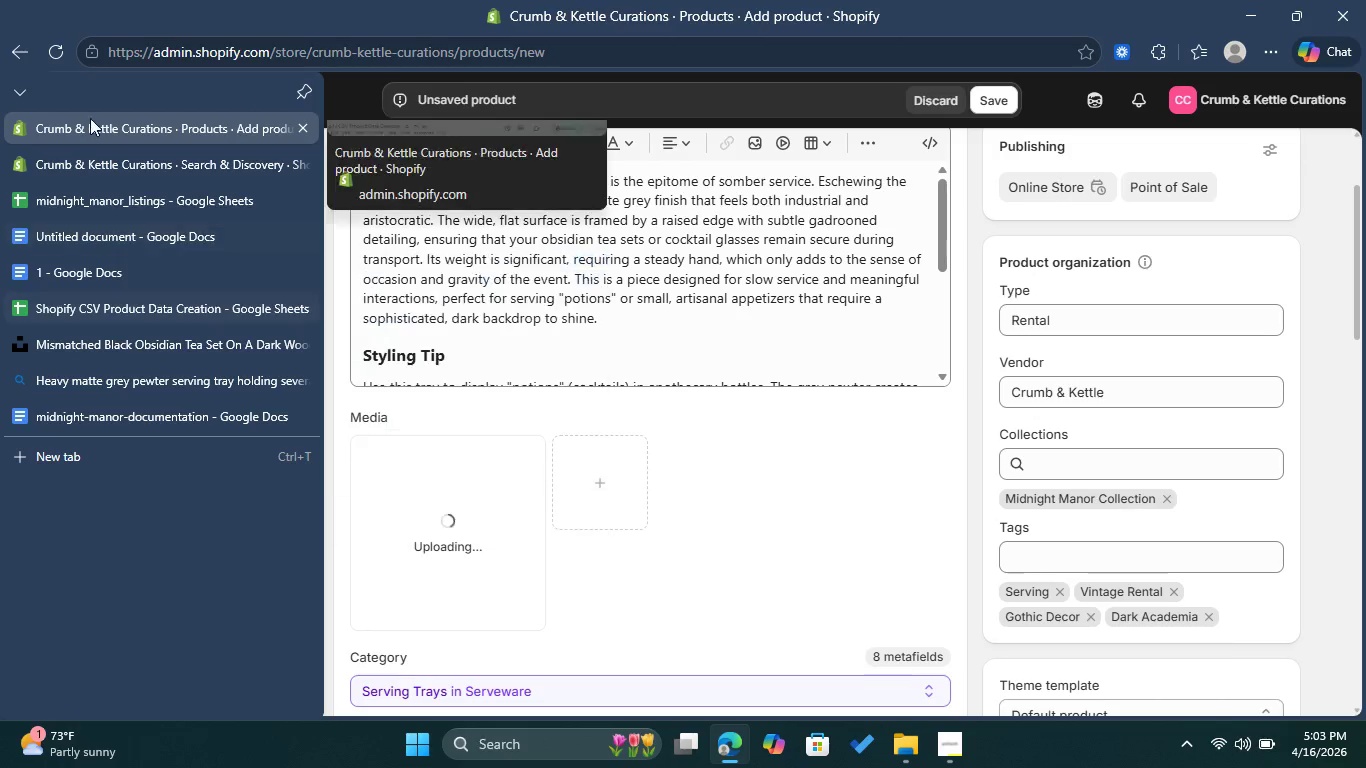 
wait(16.27)
 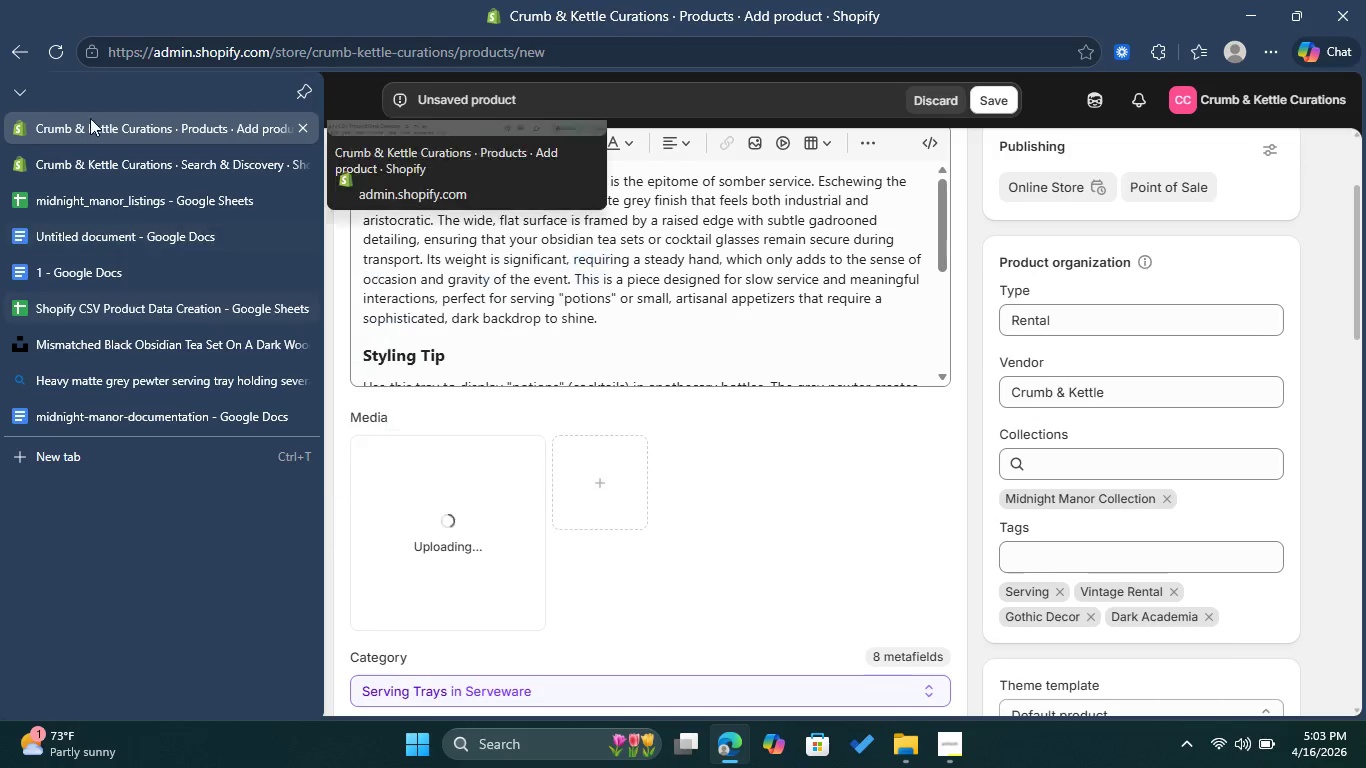 
left_click([88, 312])
 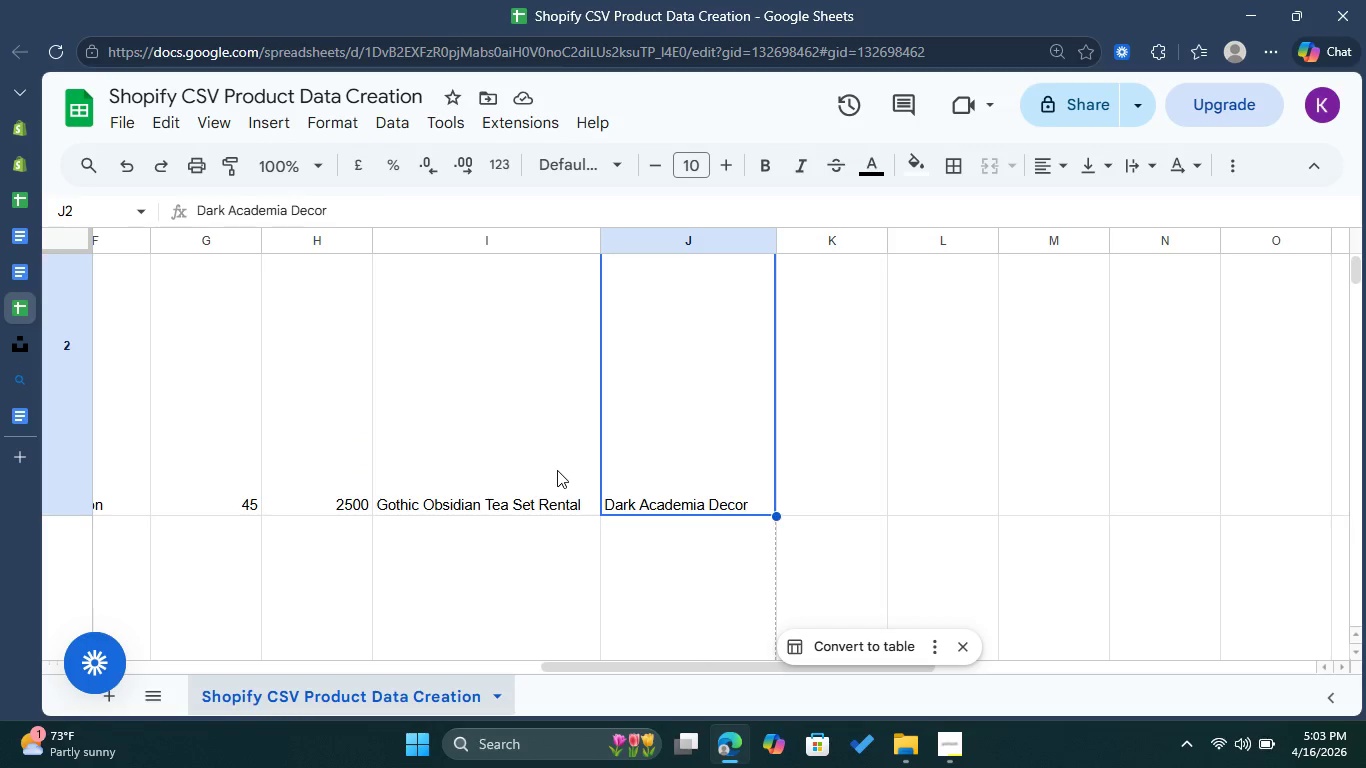 
left_click([557, 470])
 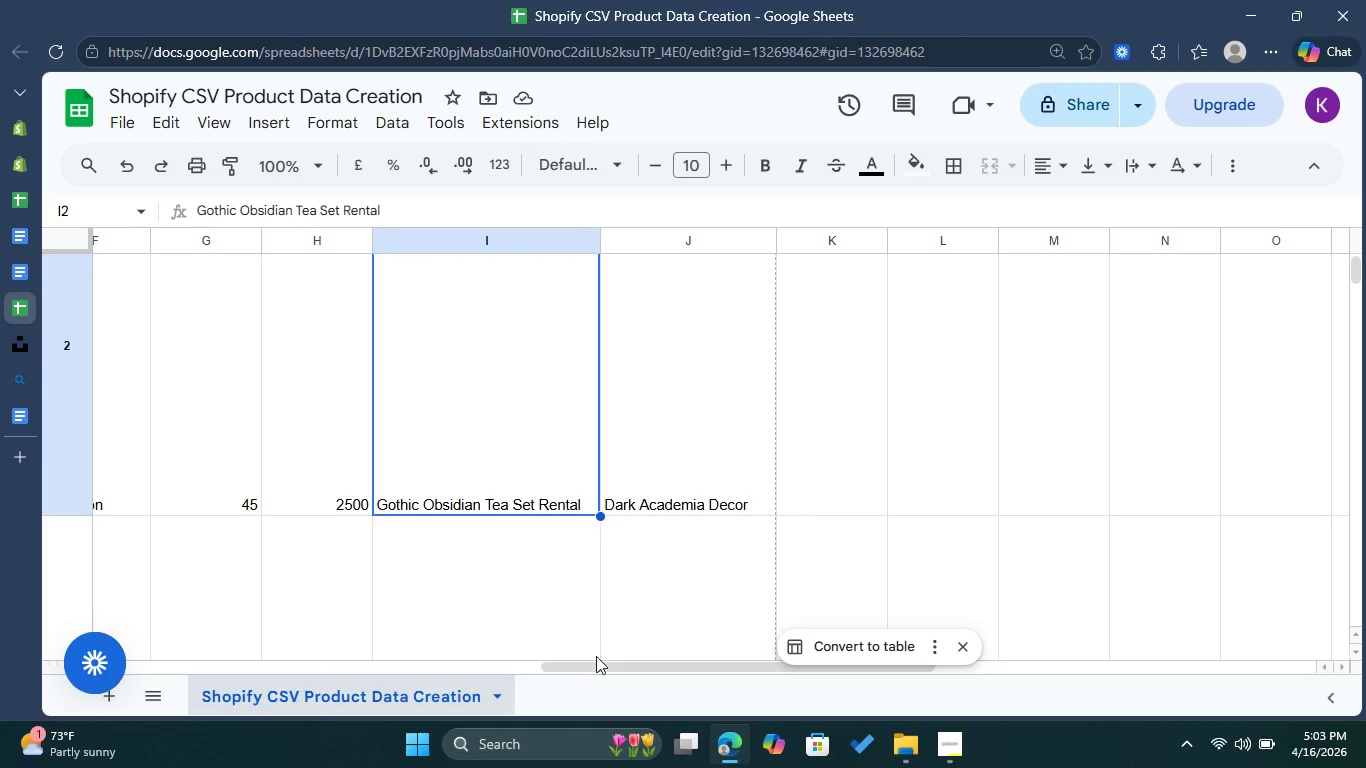 
left_click_drag(start_coordinate=[601, 667], to_coordinate=[55, 582])
 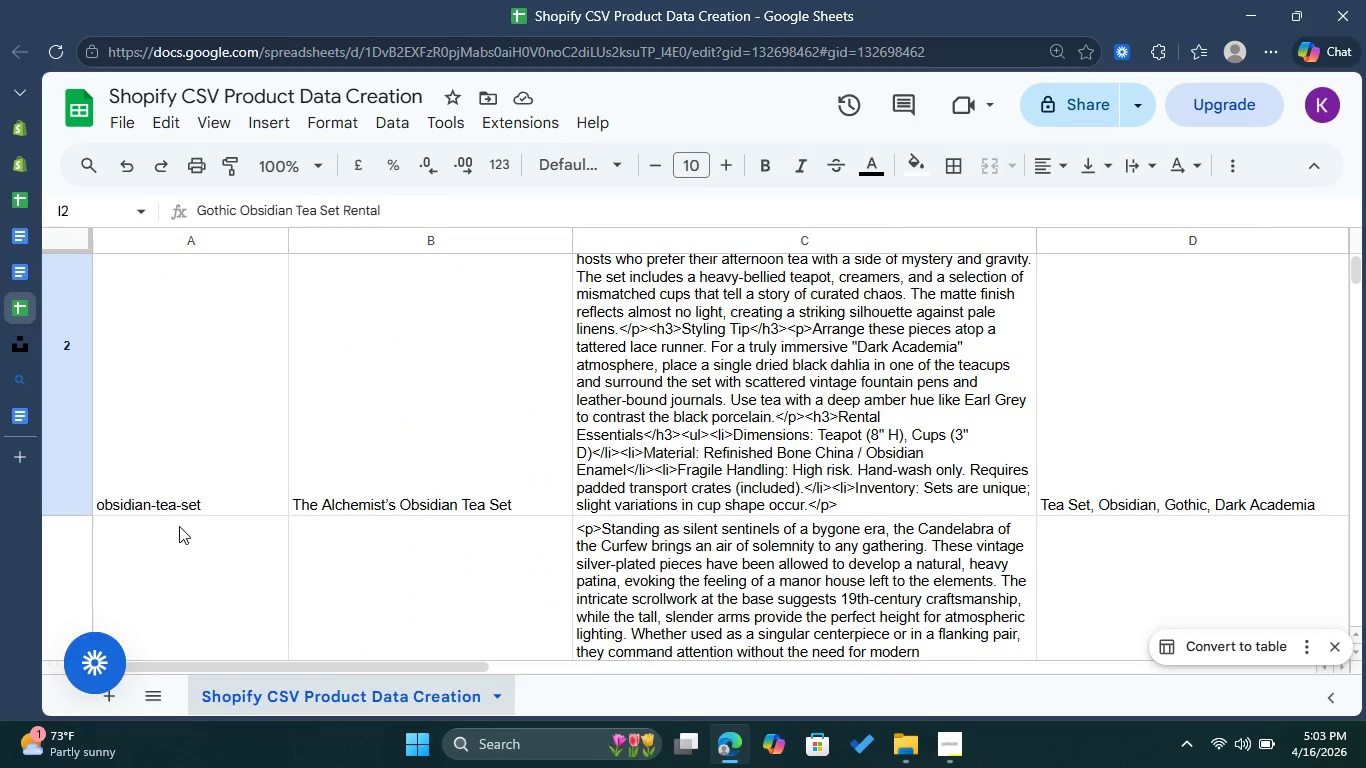 
left_click([179, 526])
 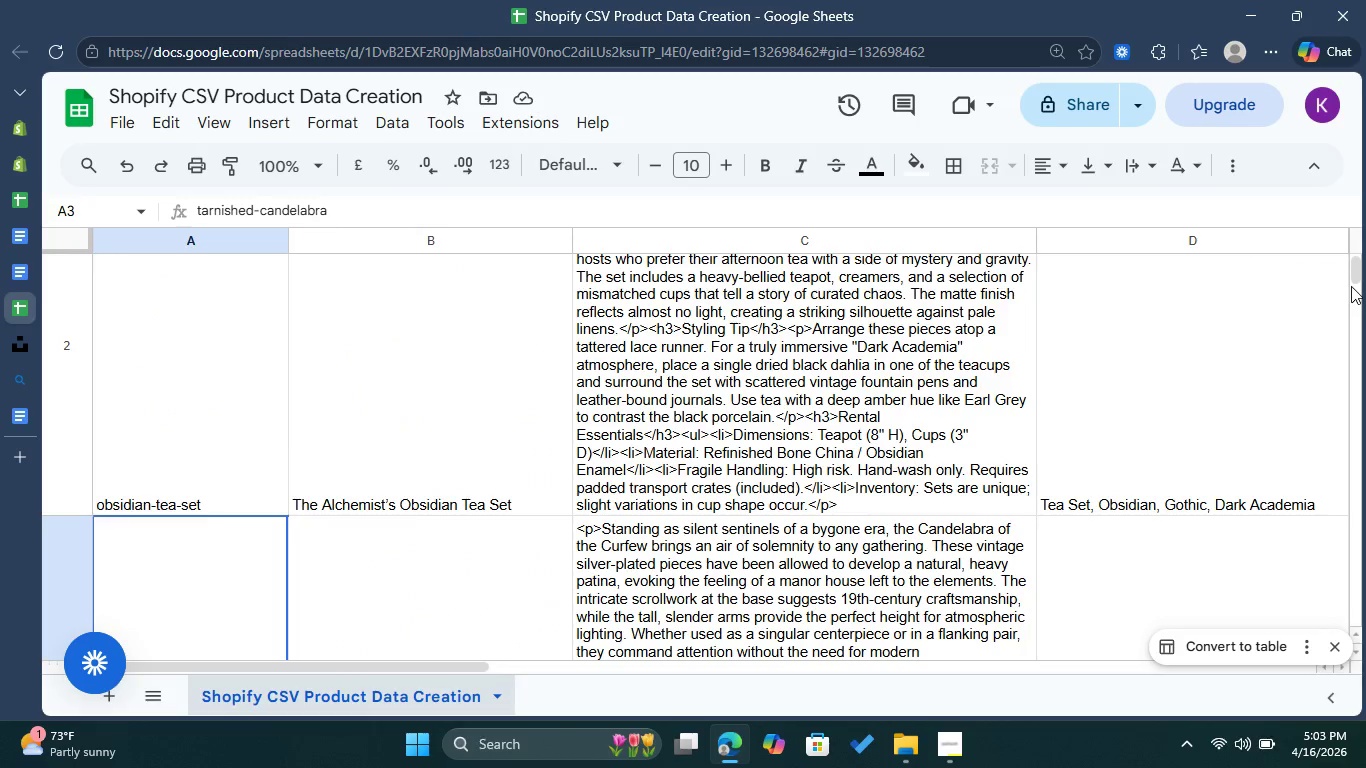 
left_click_drag(start_coordinate=[1353, 275], to_coordinate=[1353, 292])
 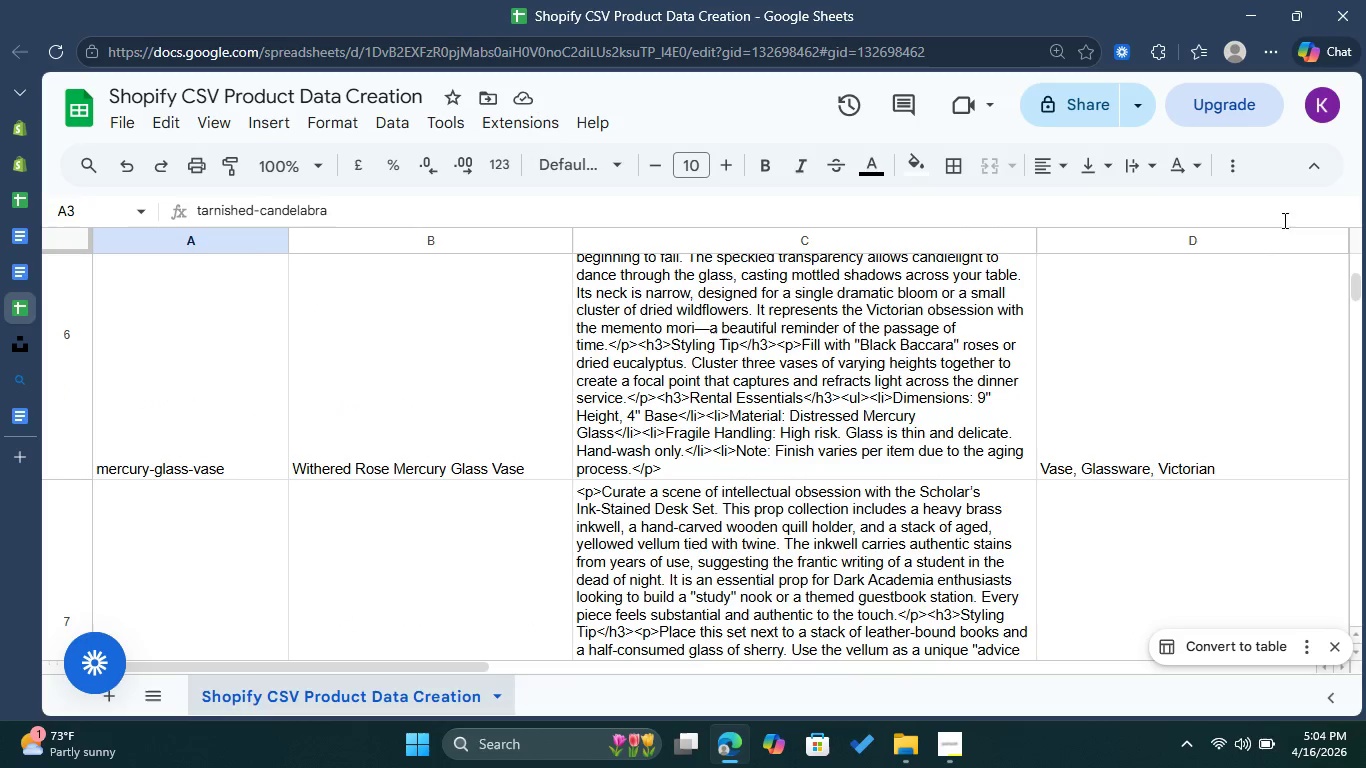 
left_click_drag(start_coordinate=[1355, 284], to_coordinate=[1355, 289])
 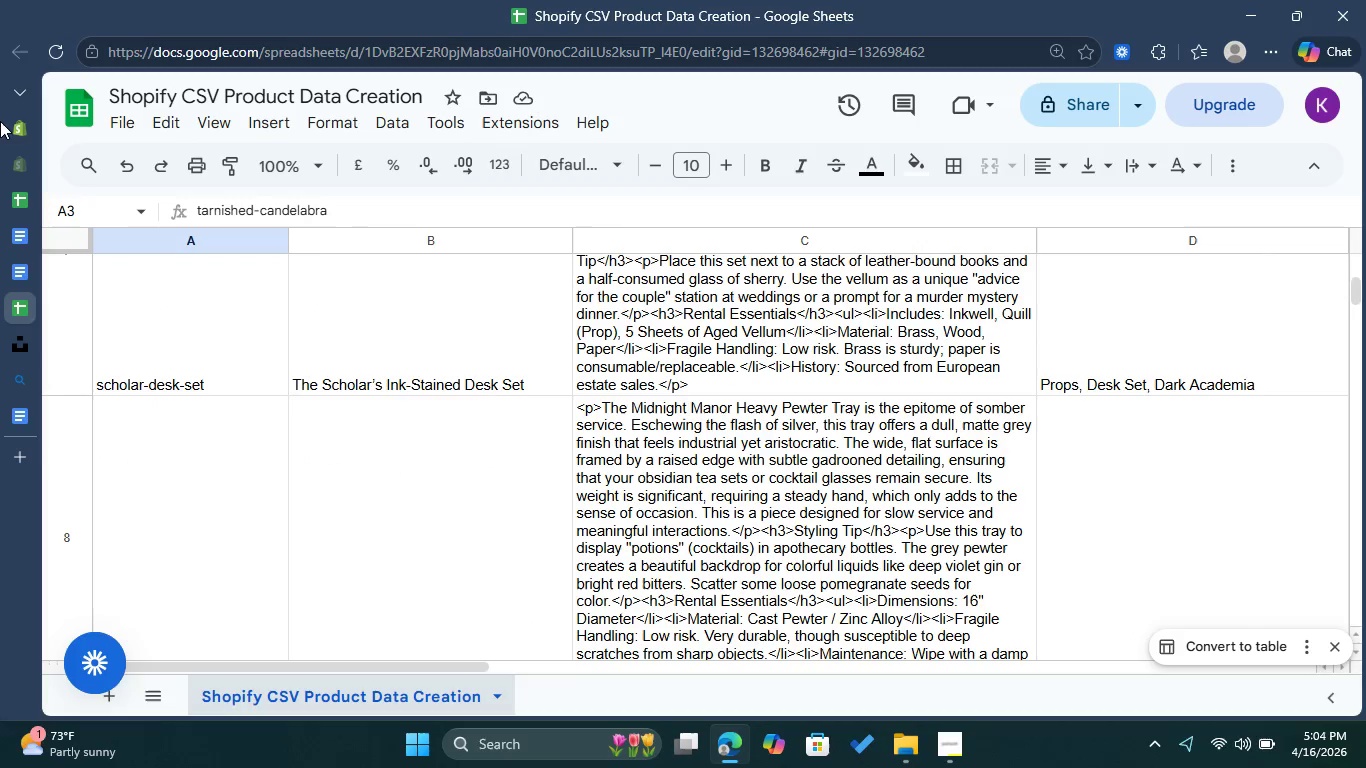 
left_click([14, 121])
 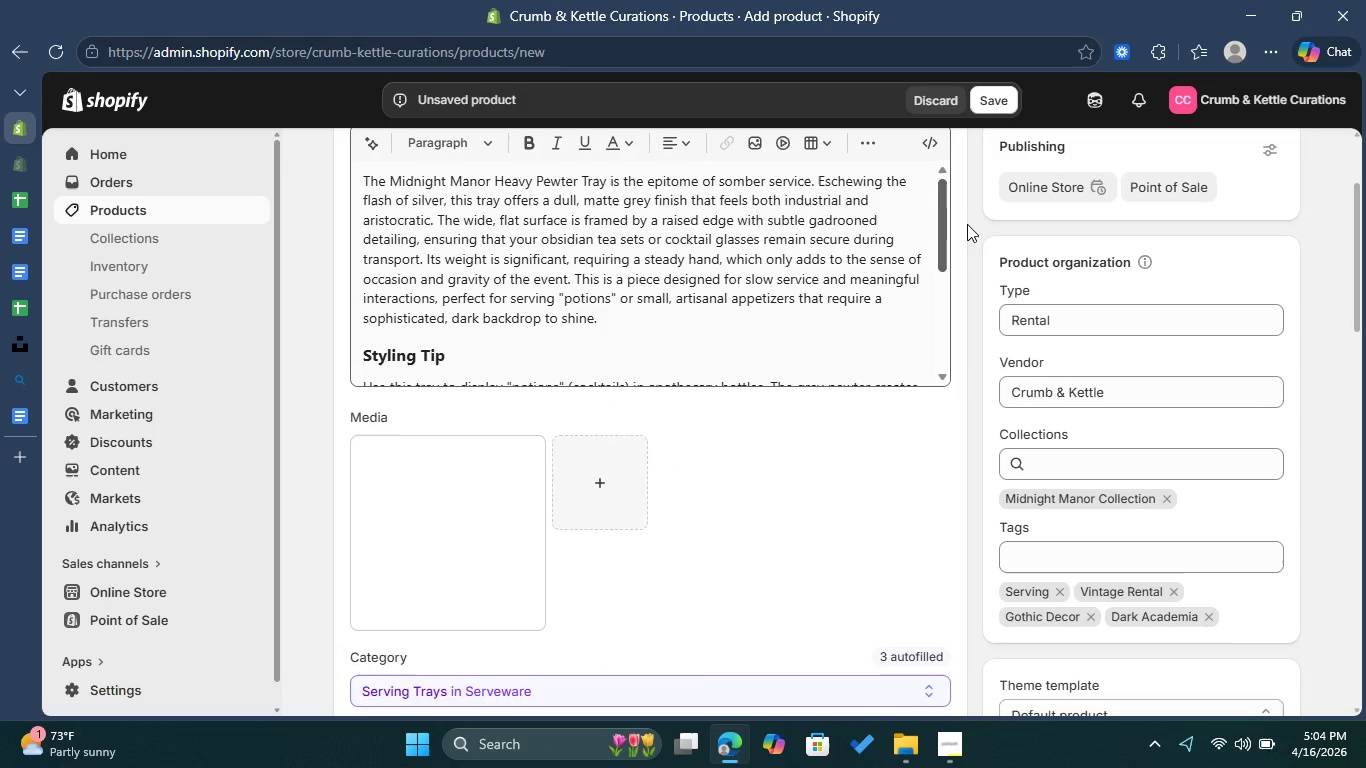 
left_click_drag(start_coordinate=[946, 224], to_coordinate=[921, 162])
 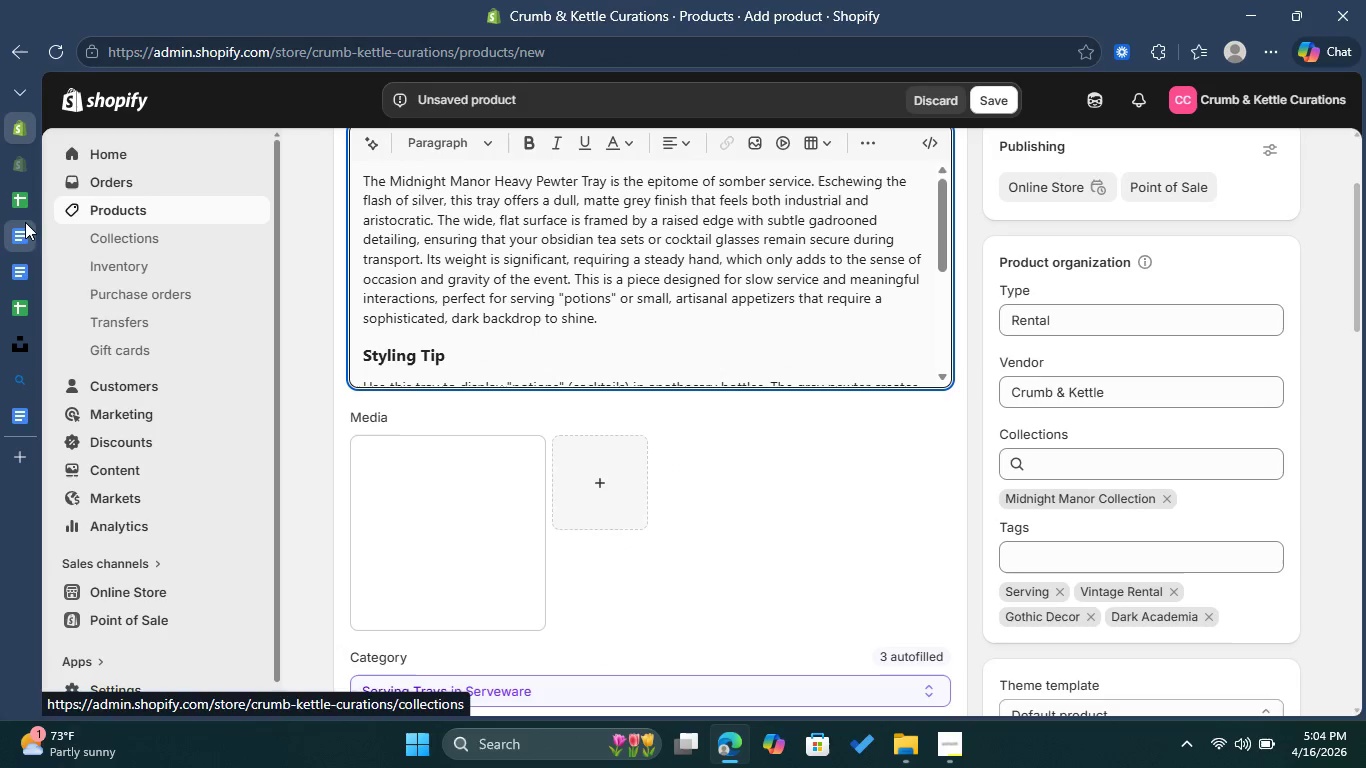 
left_click([25, 208])
 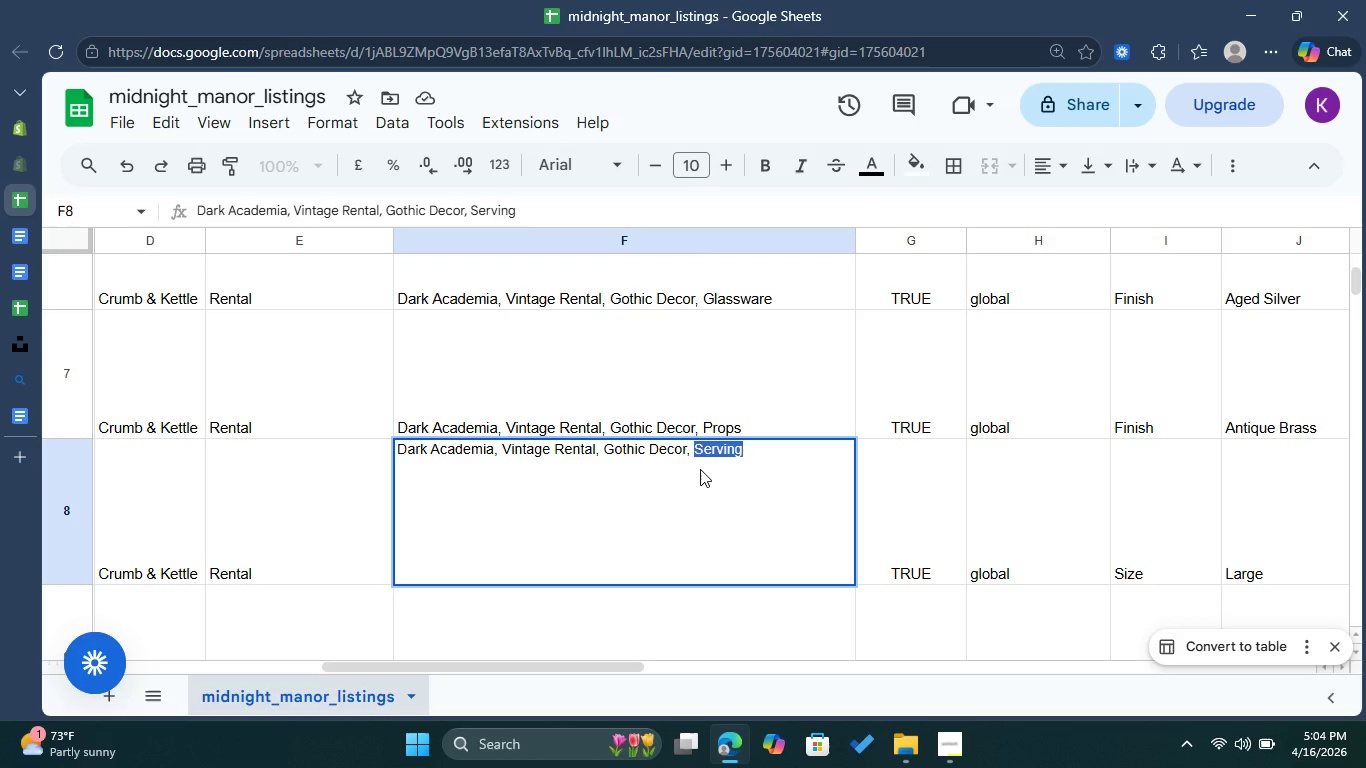 
left_click([700, 469])
 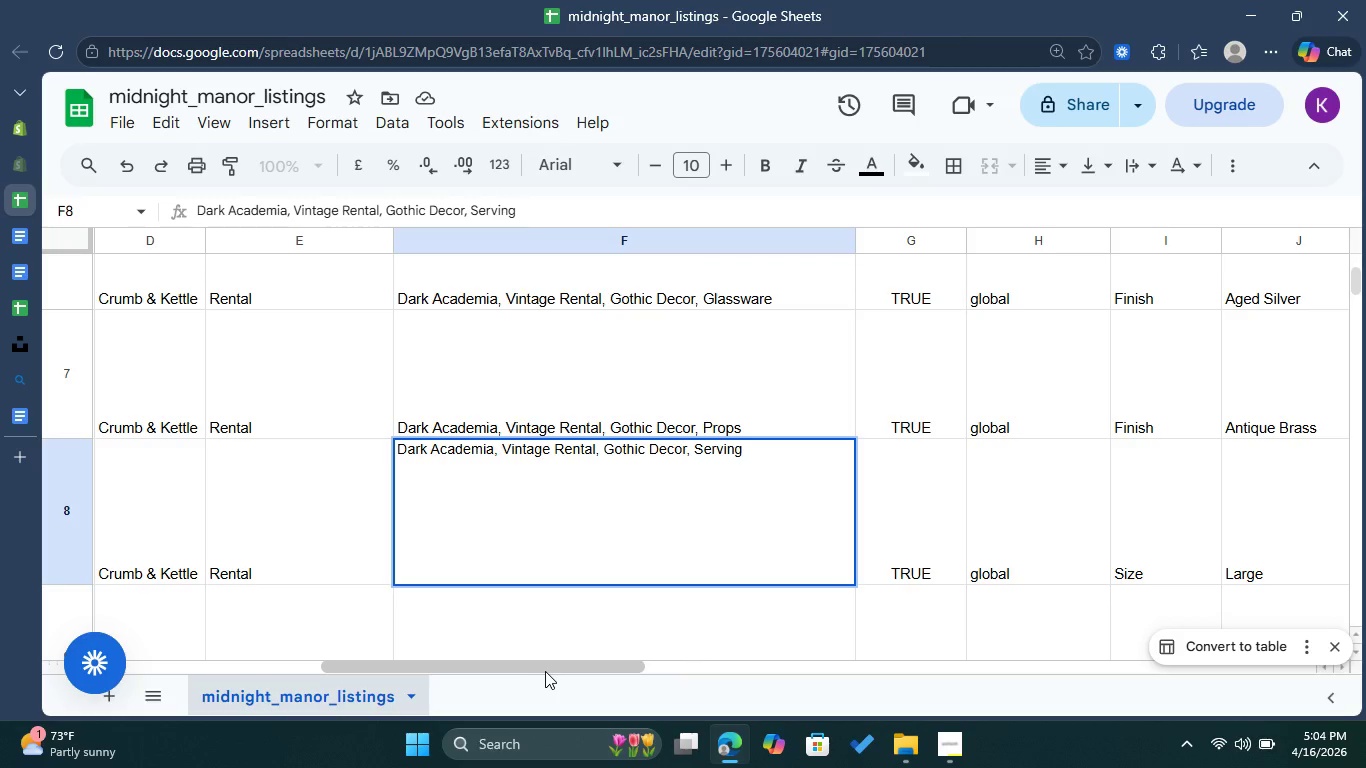 
left_click_drag(start_coordinate=[545, 671], to_coordinate=[424, 658])
 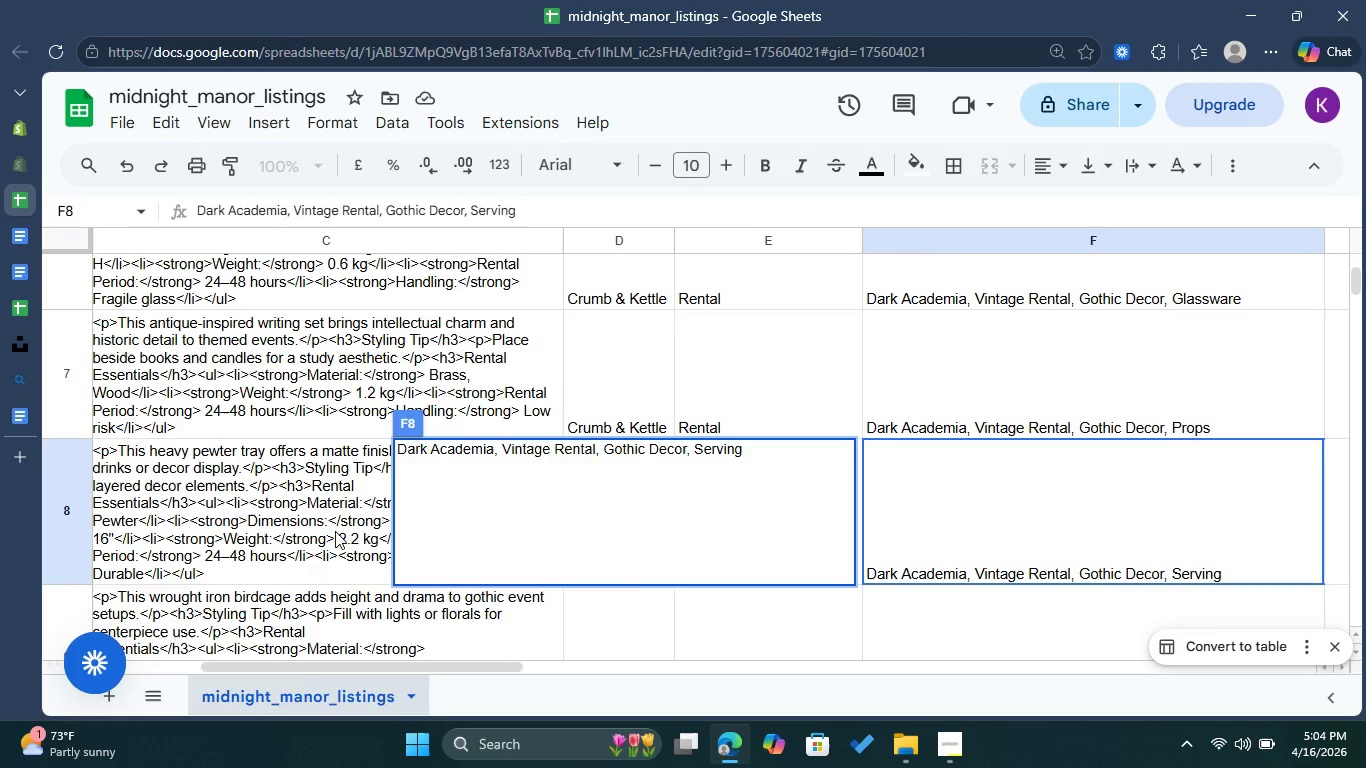 
left_click([335, 531])
 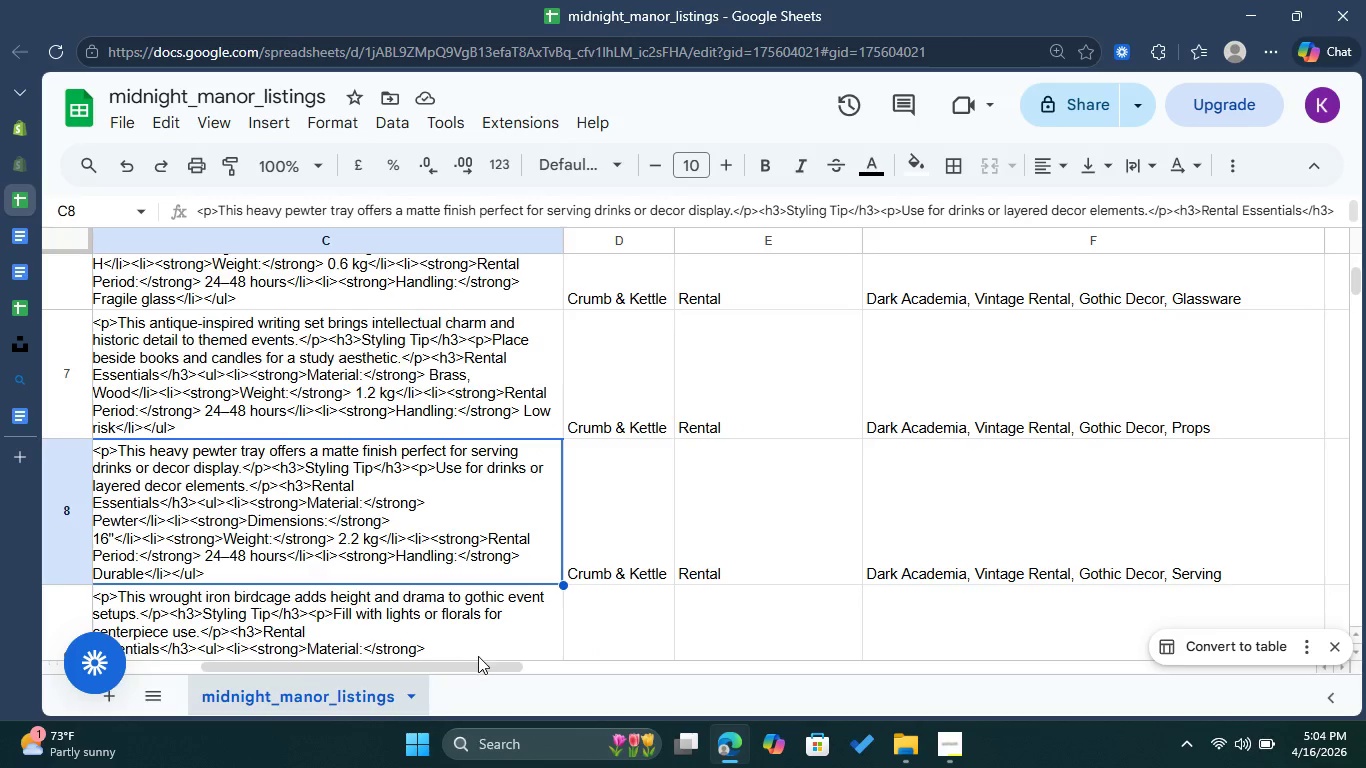 
left_click_drag(start_coordinate=[476, 660], to_coordinate=[461, 667])
 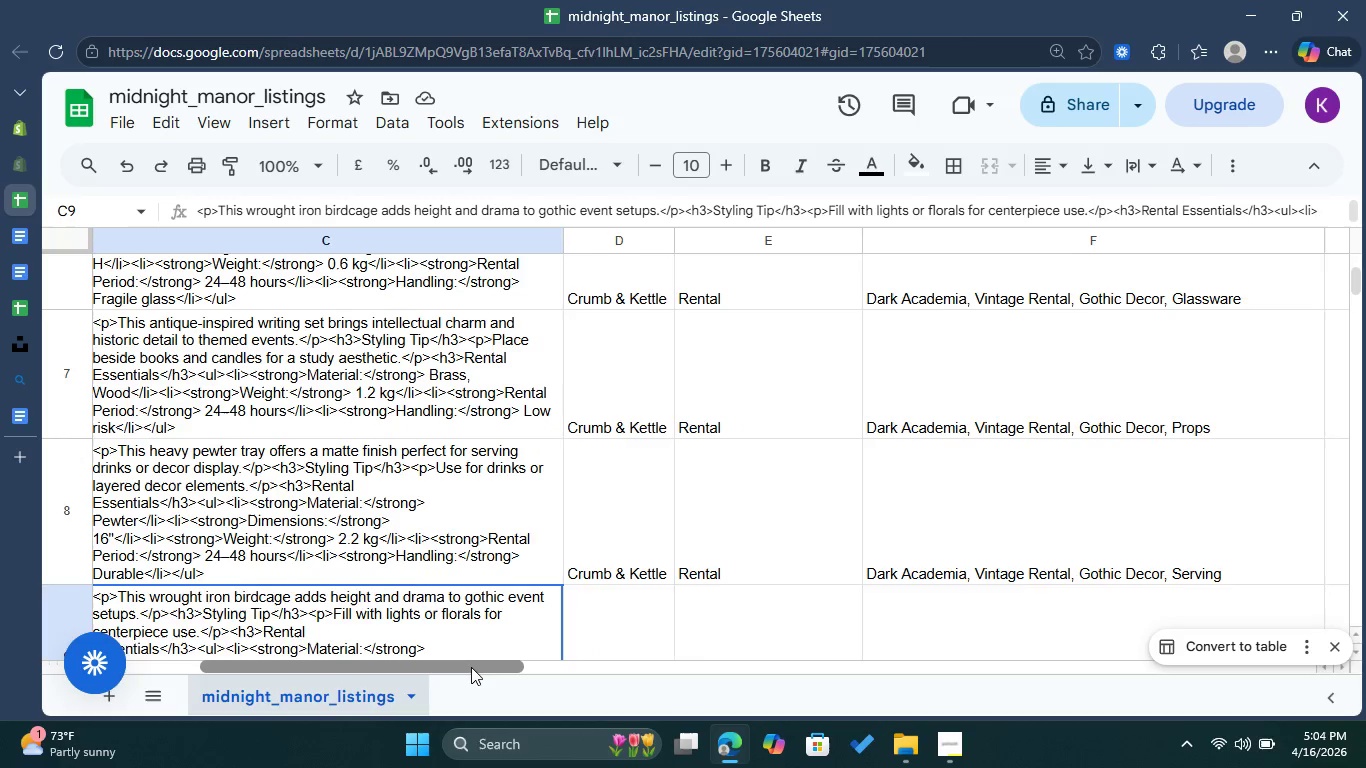 
left_click_drag(start_coordinate=[471, 667], to_coordinate=[330, 662])
 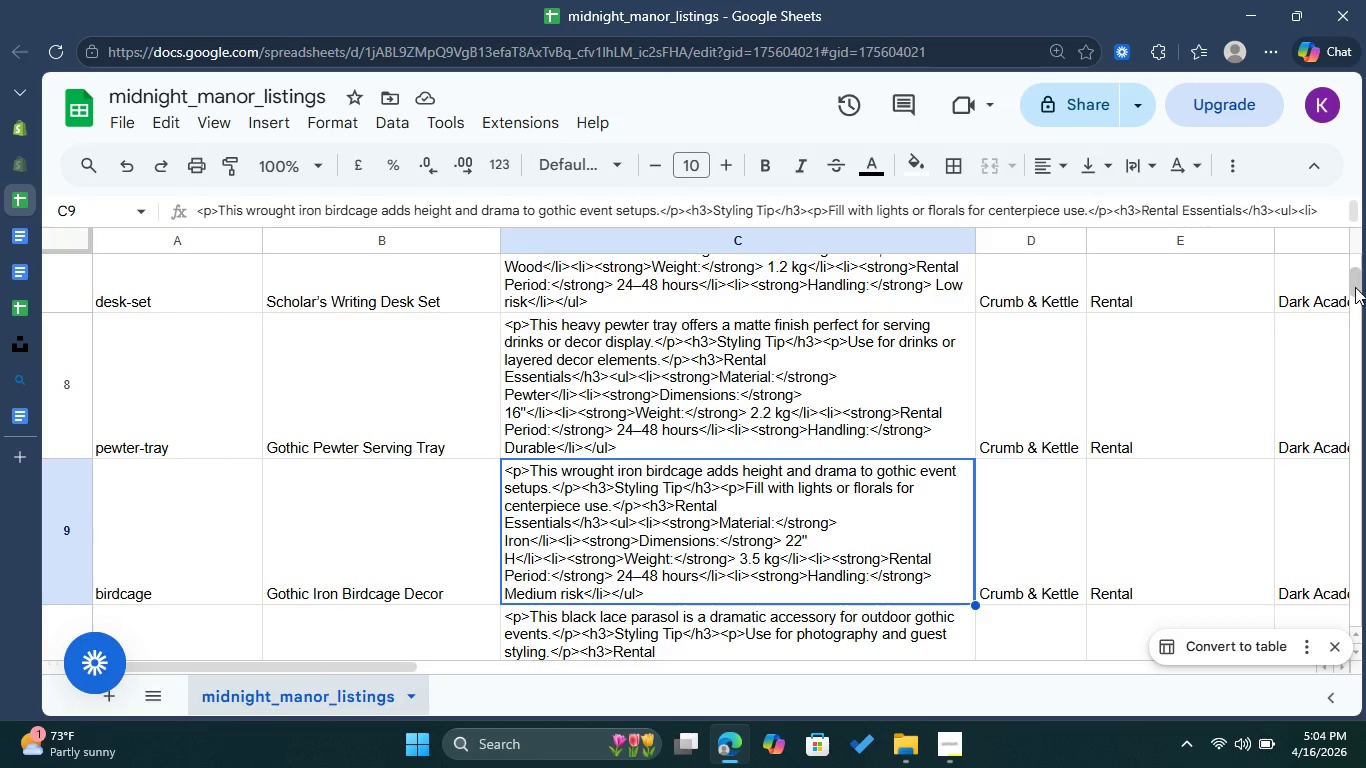 
left_click([469, 425])
 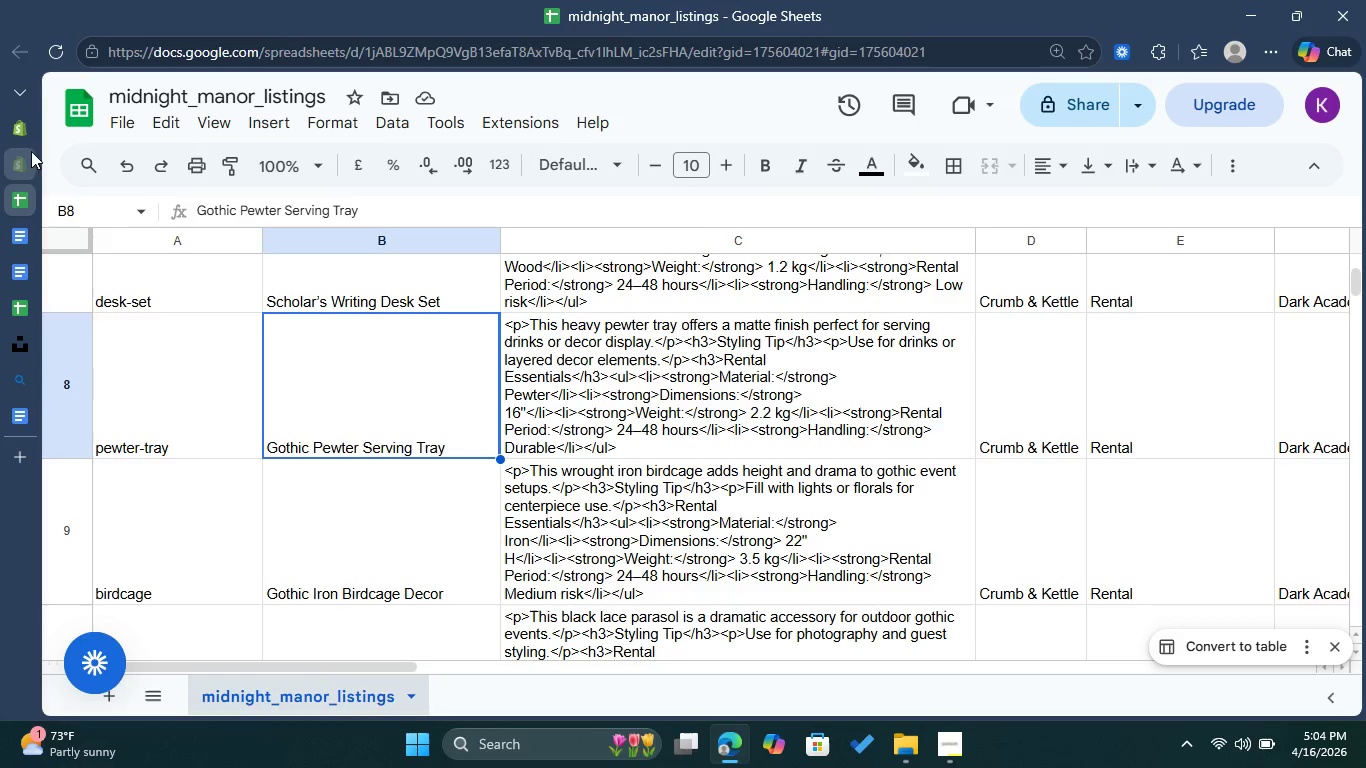 
left_click([22, 128])
 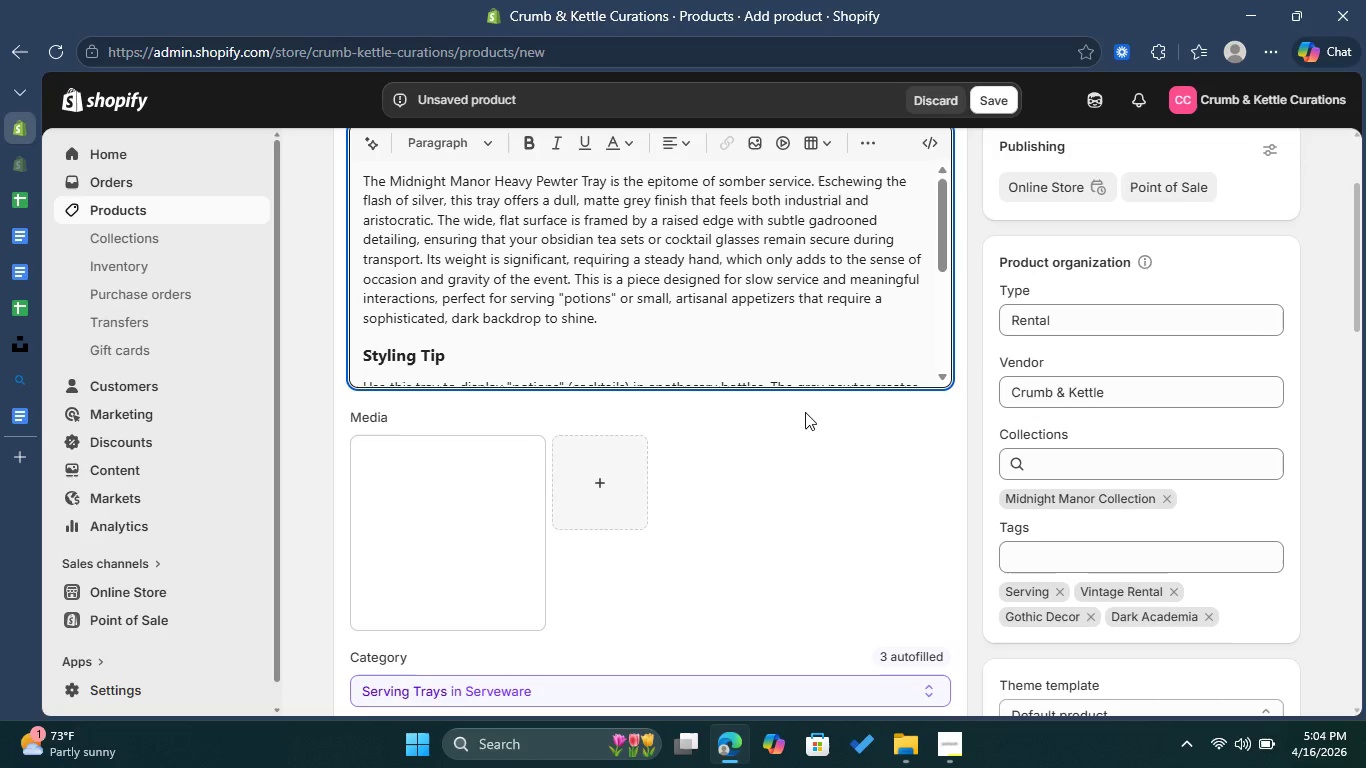 
left_click_drag(start_coordinate=[1357, 286], to_coordinate=[1352, 294])
 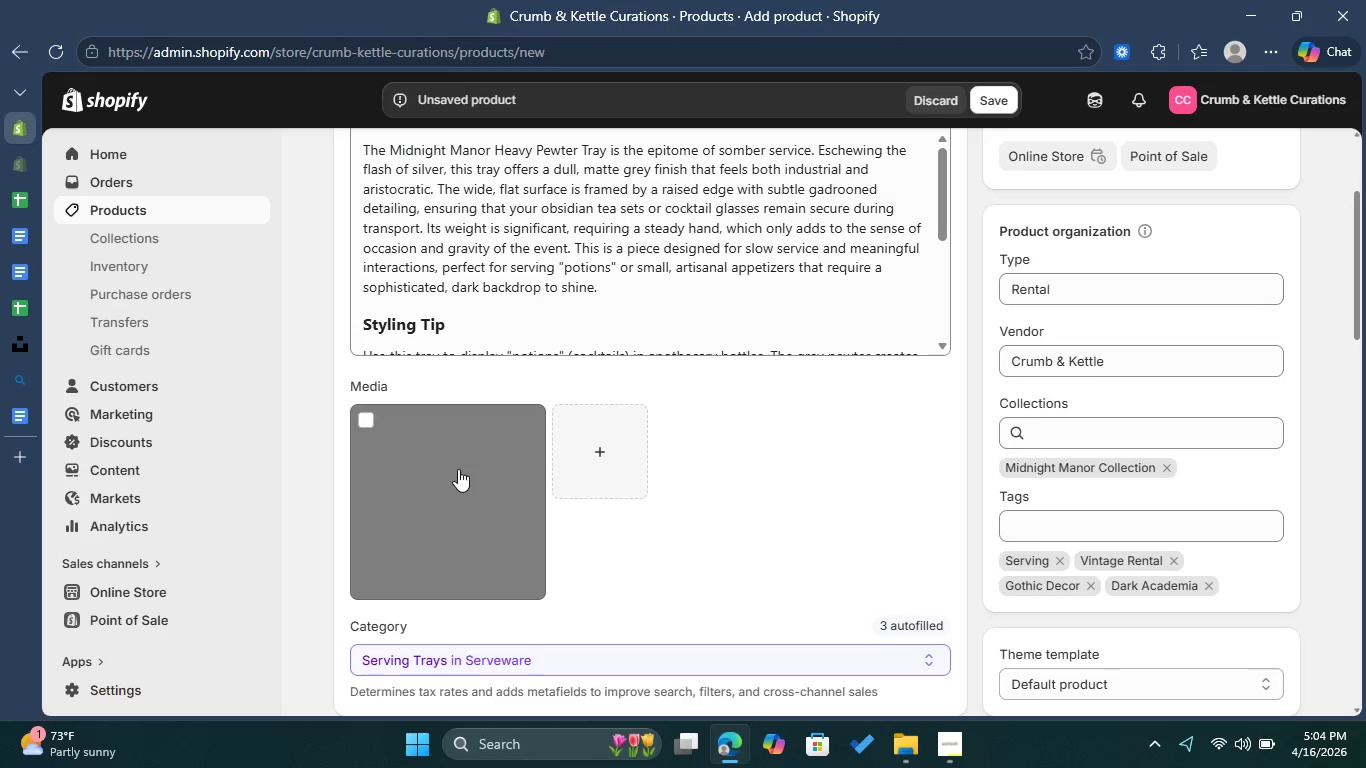 
left_click([458, 469])
 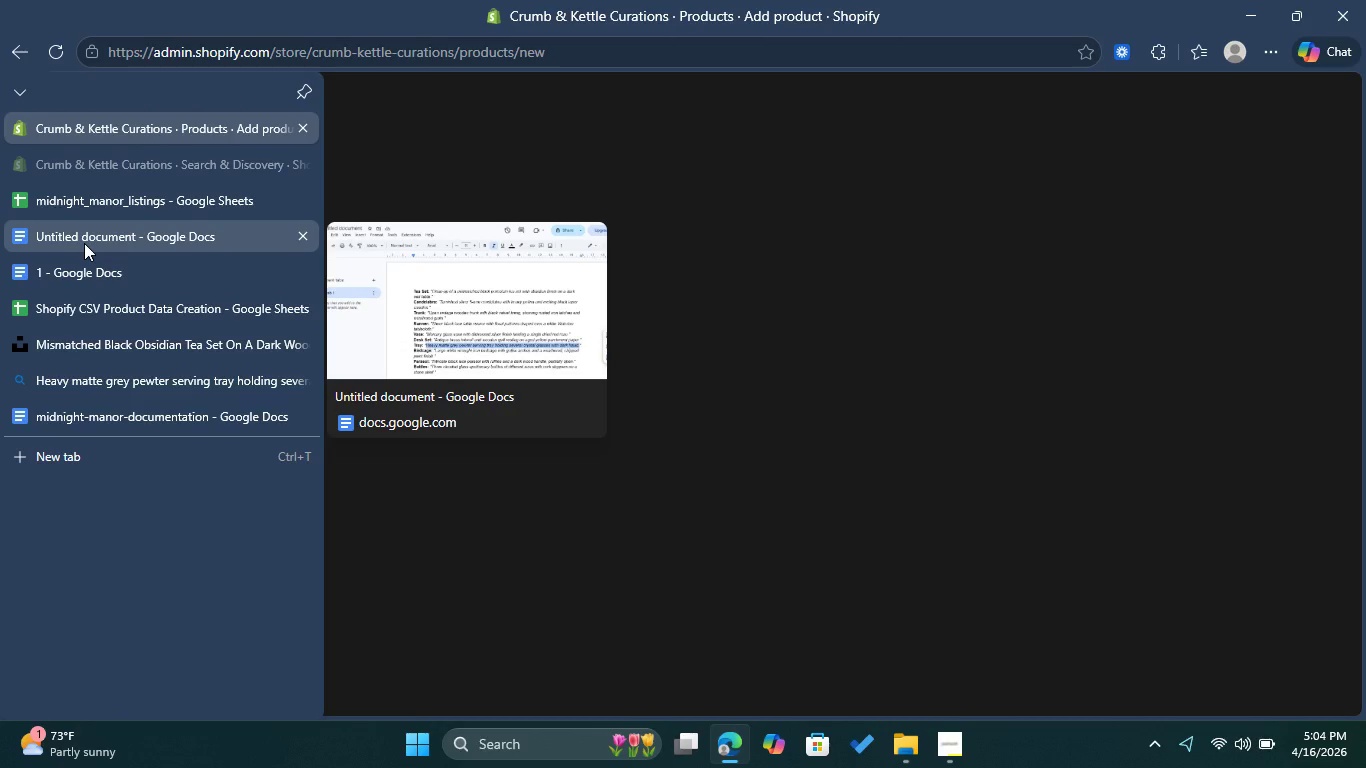 
wait(6.3)
 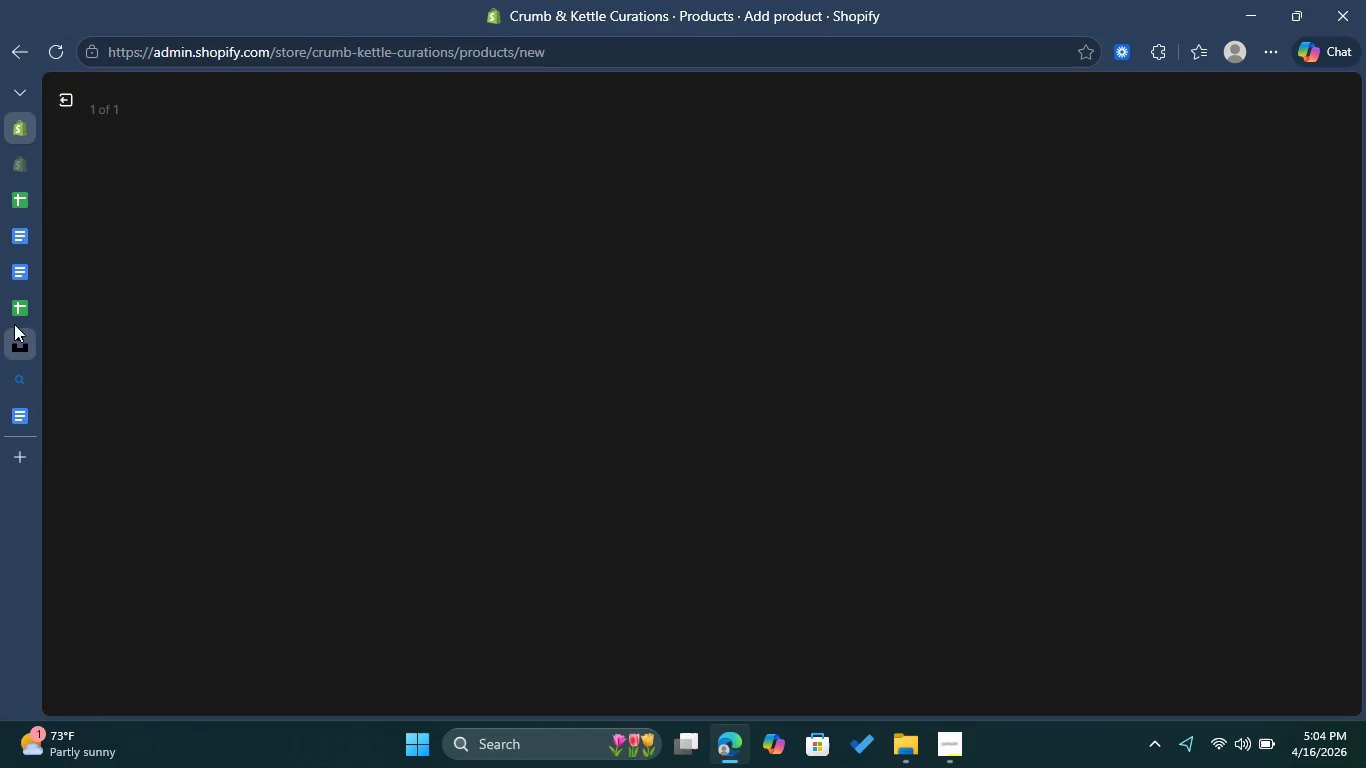 
left_click([84, 243])
 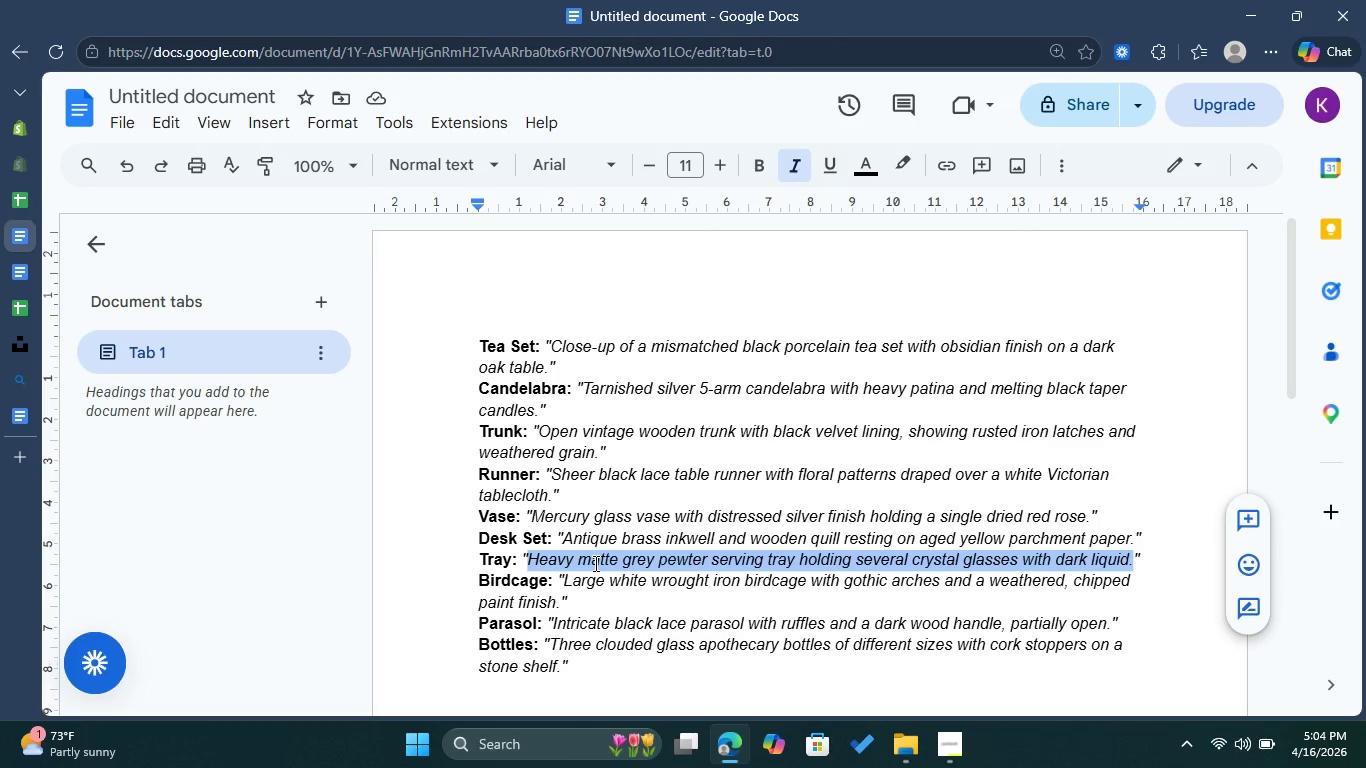 
right_click([594, 563])
 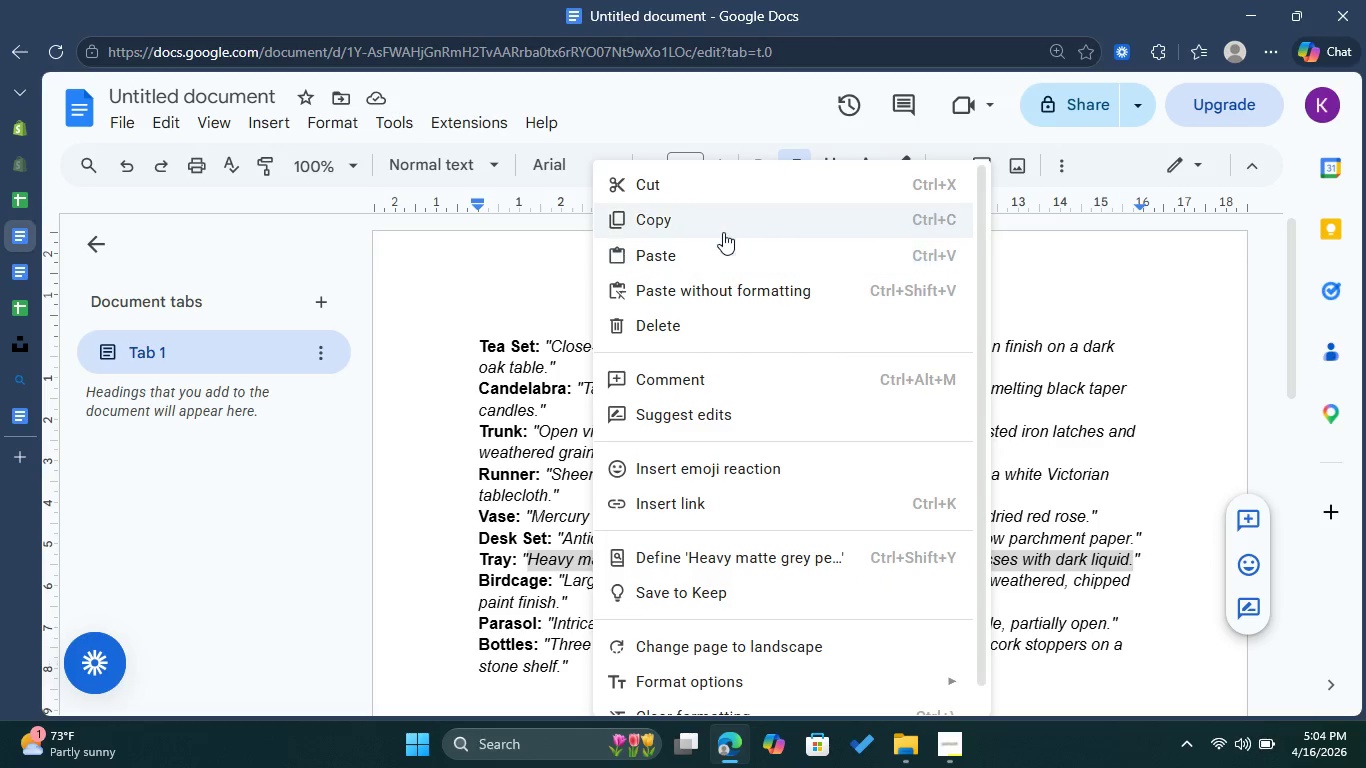 
left_click([723, 231])
 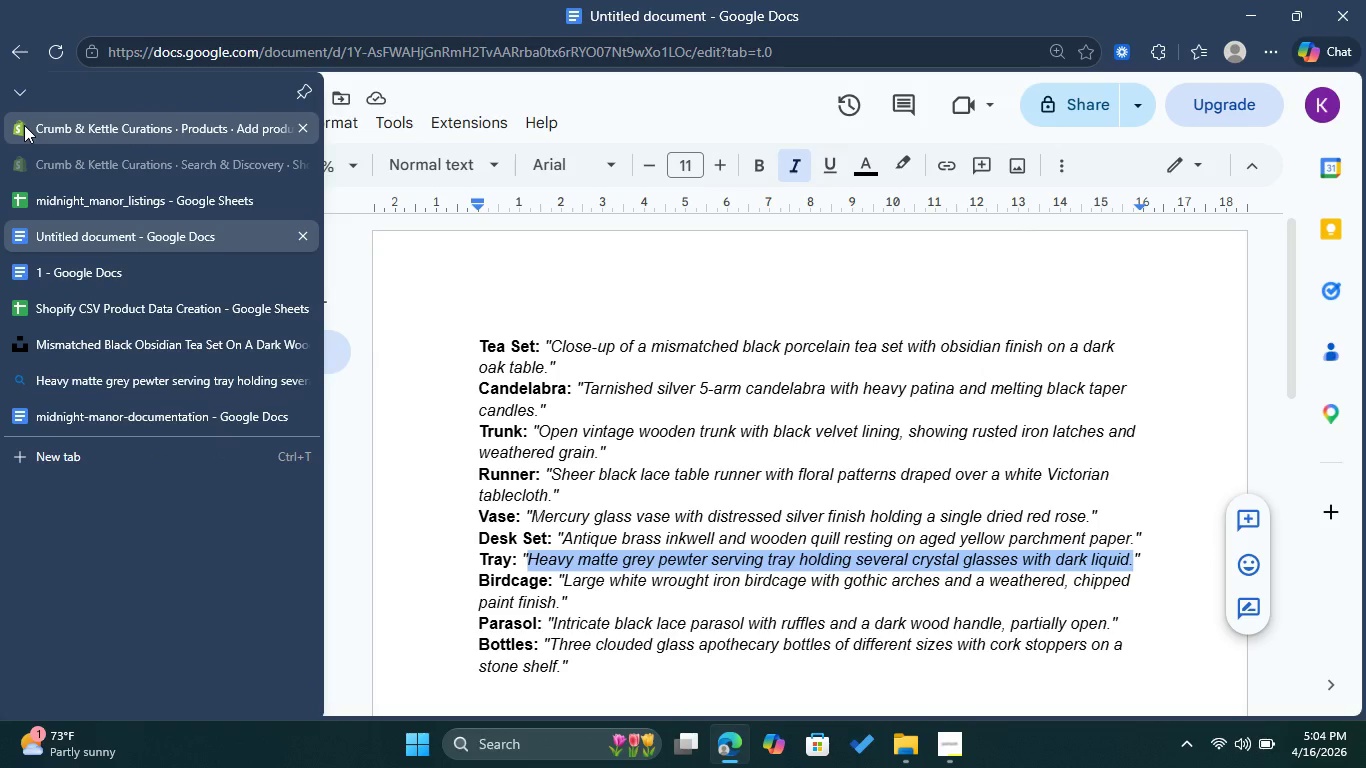 
left_click([24, 125])
 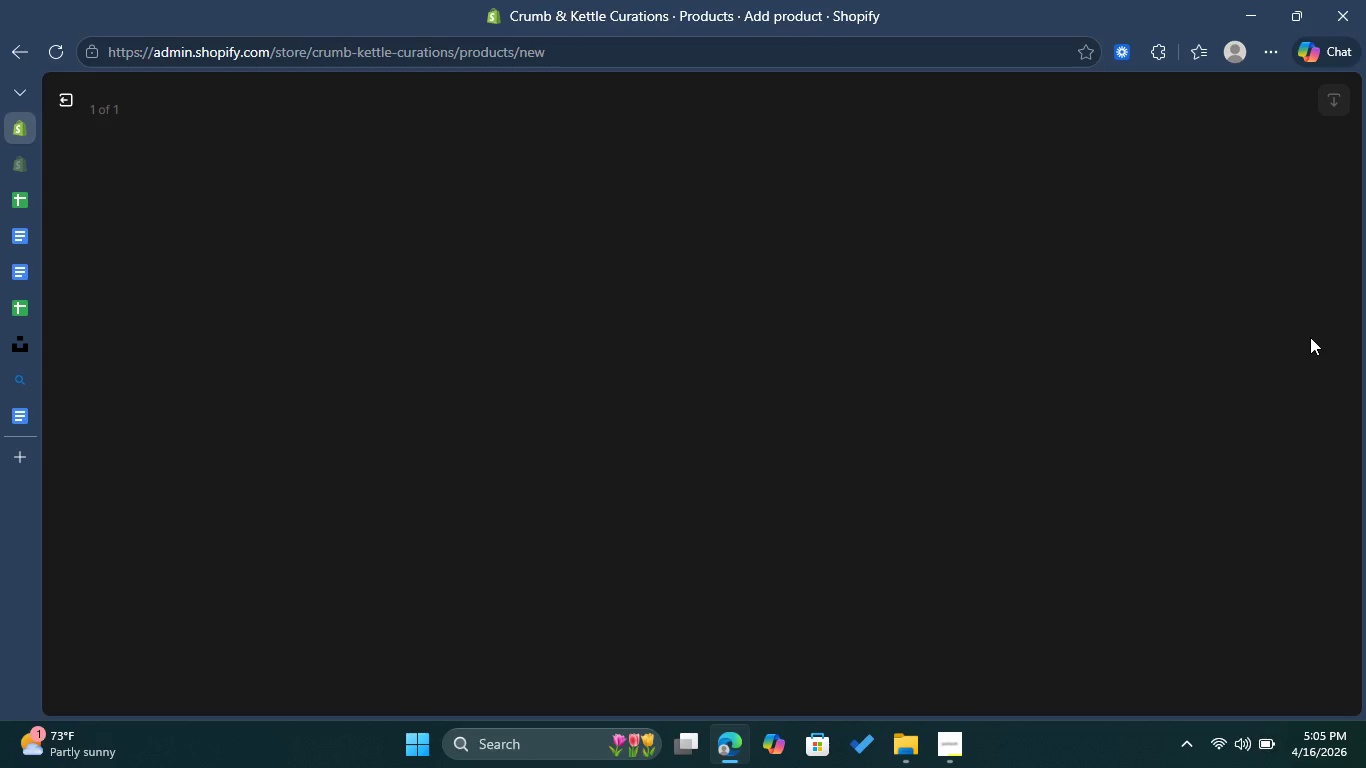 
wait(28.89)
 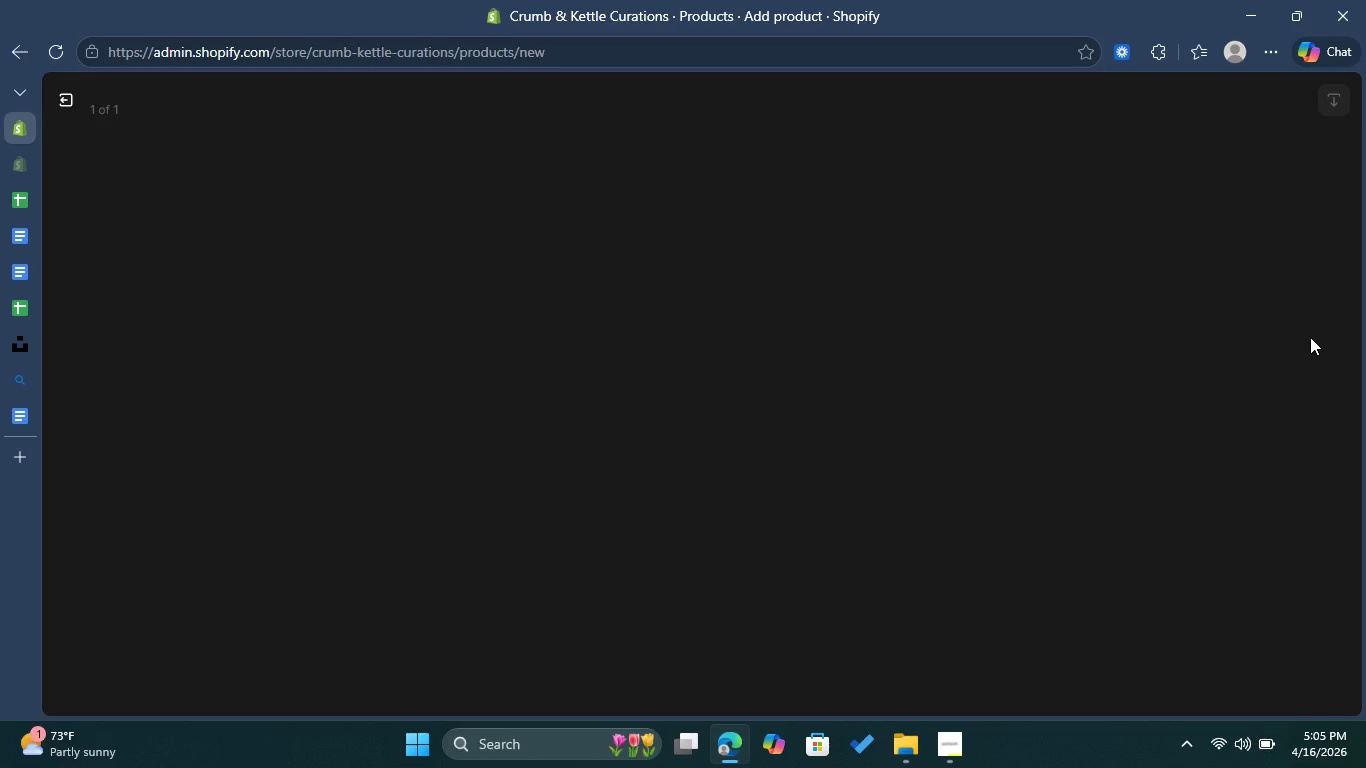 
left_click([66, 86])
 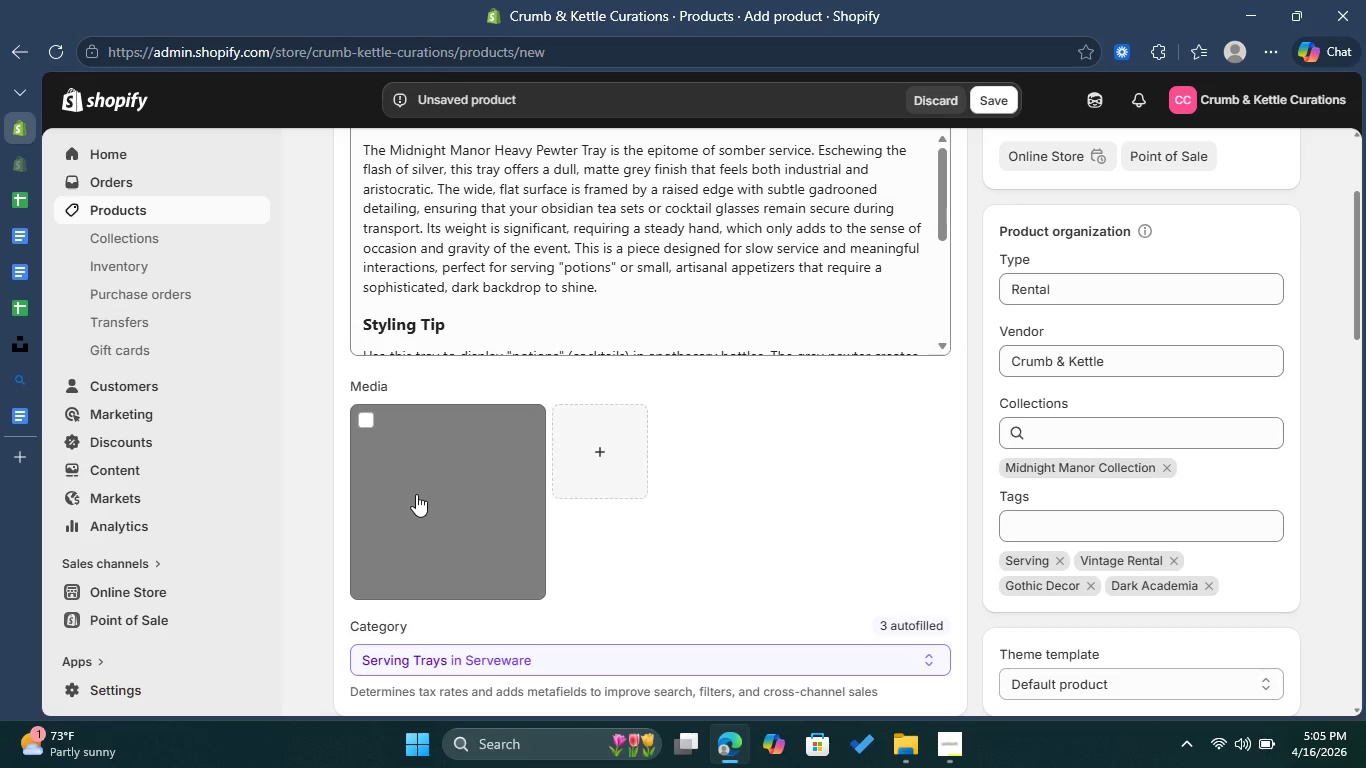 
left_click([416, 494])
 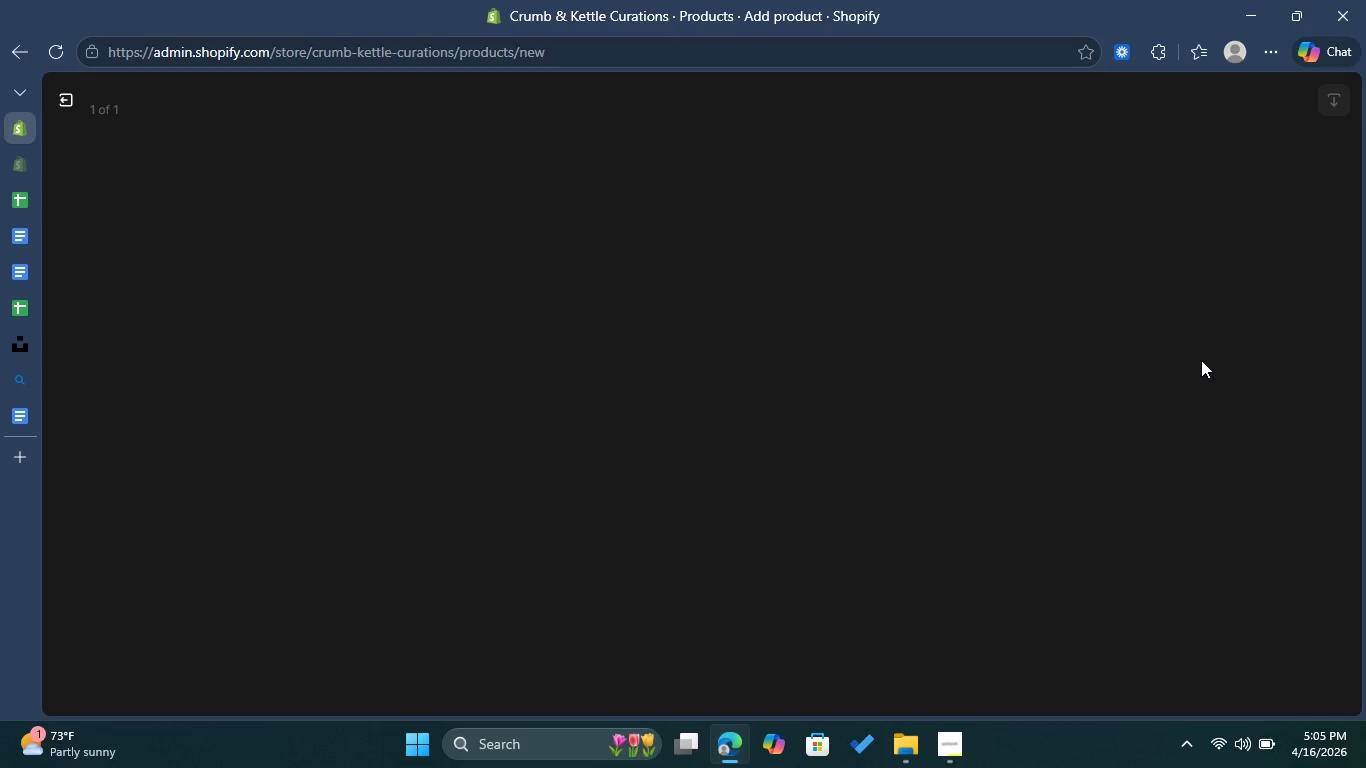 
wait(14.45)
 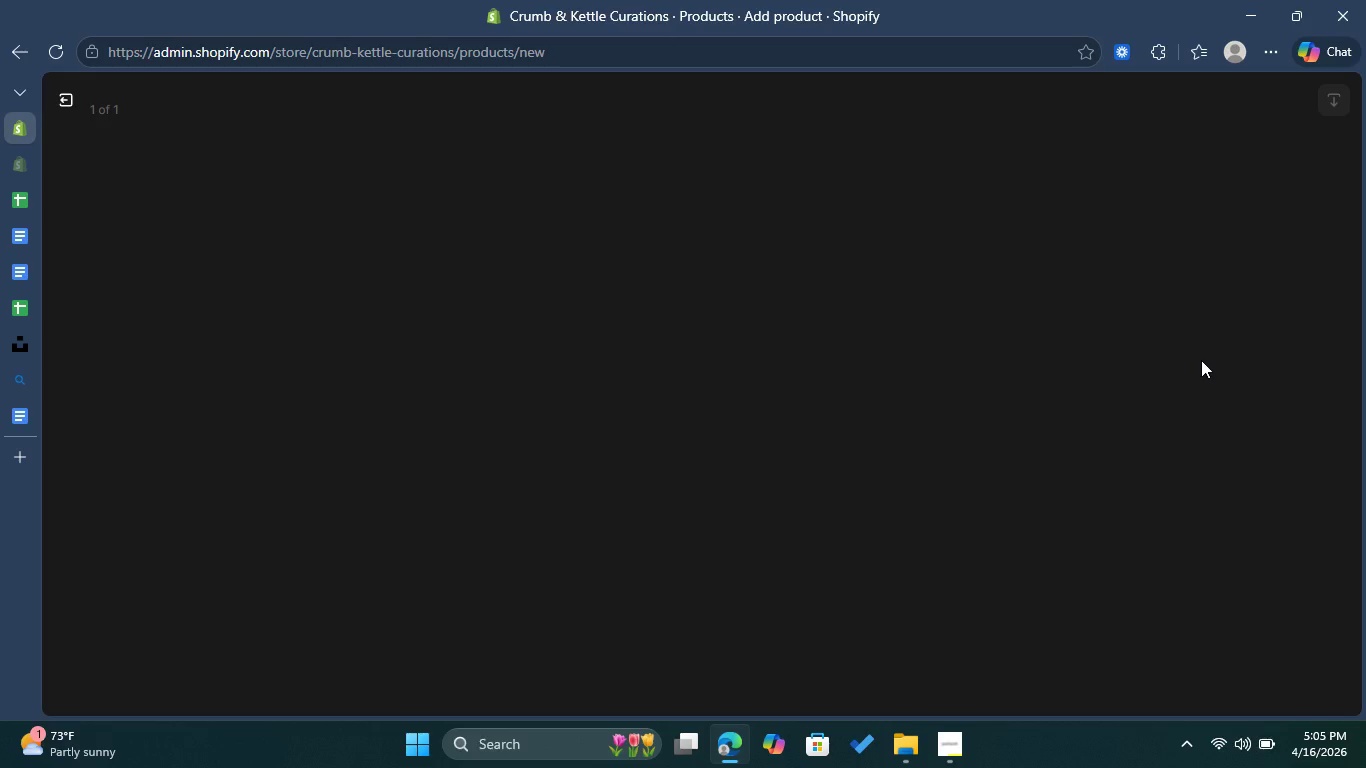 
left_click([81, 106])
 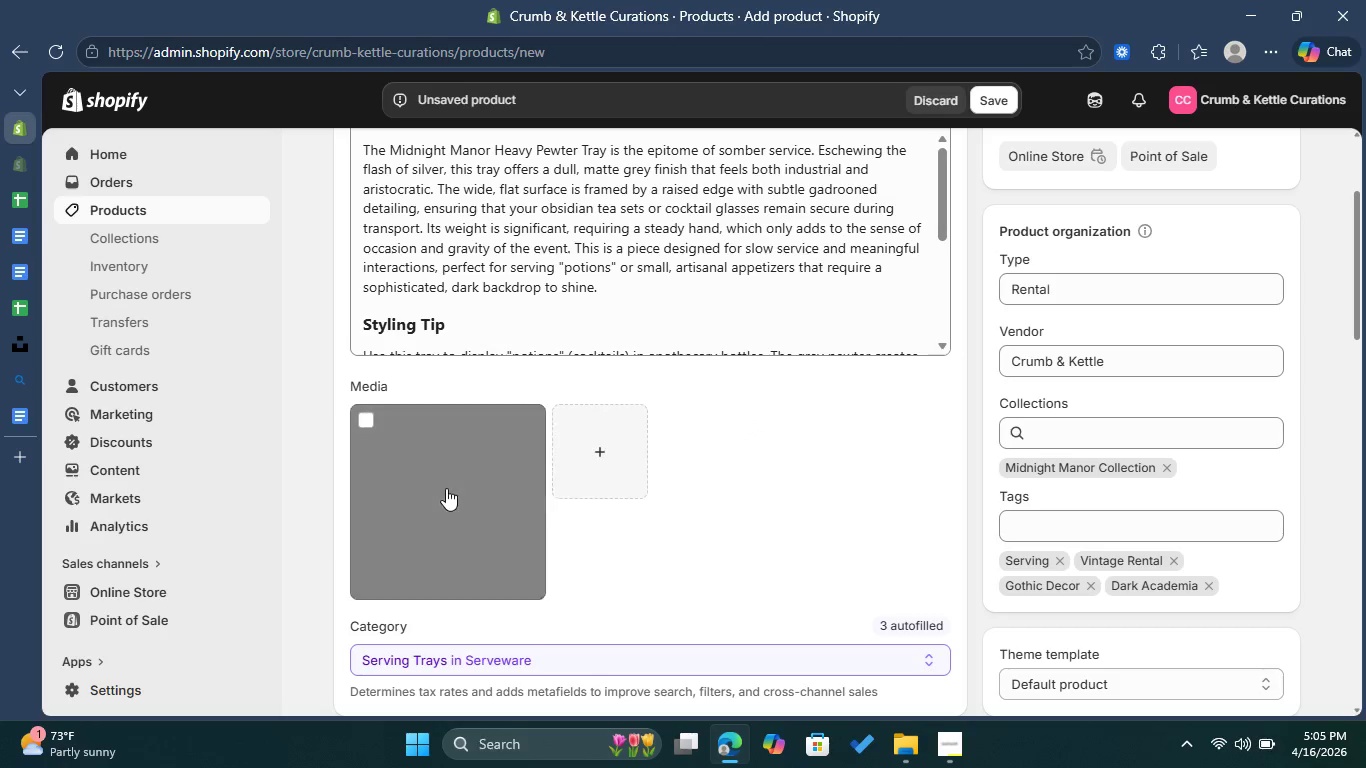 
double_click([446, 488])
 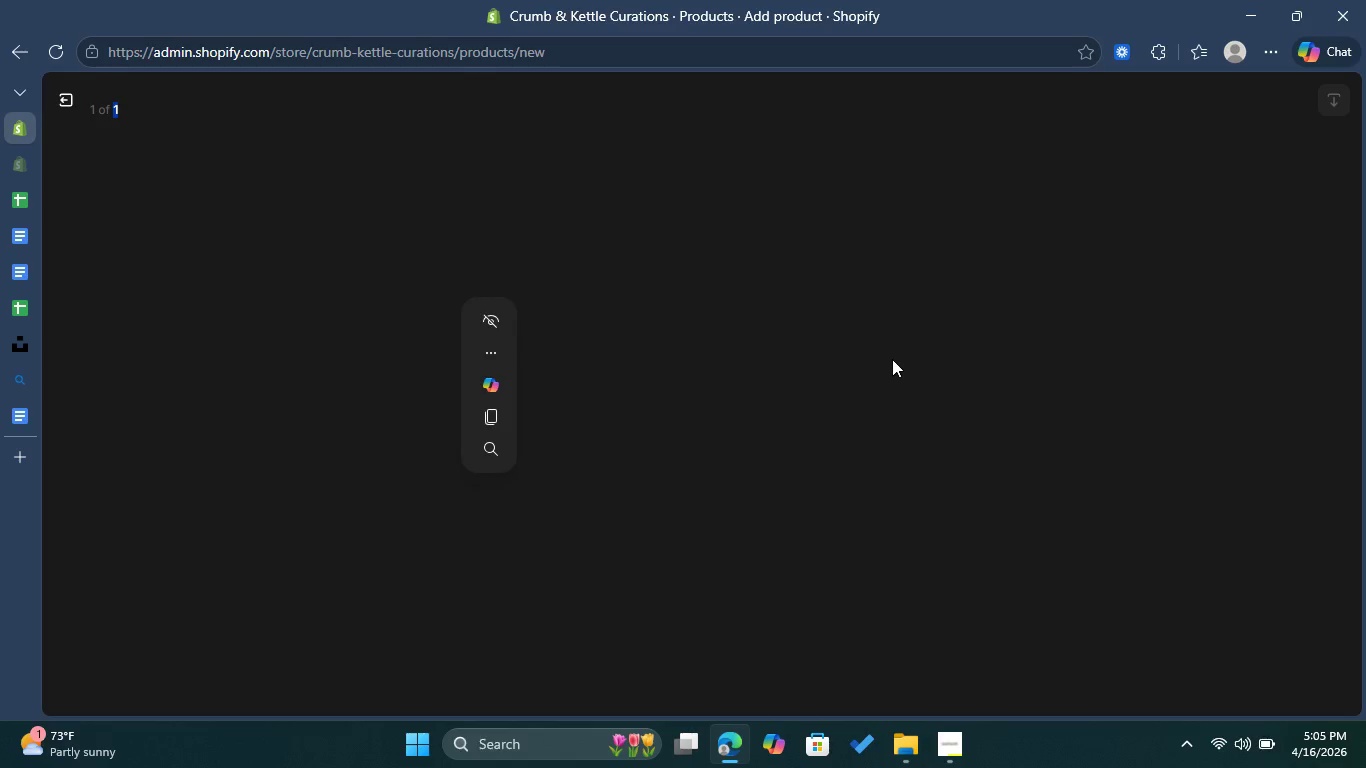 
left_click([892, 359])
 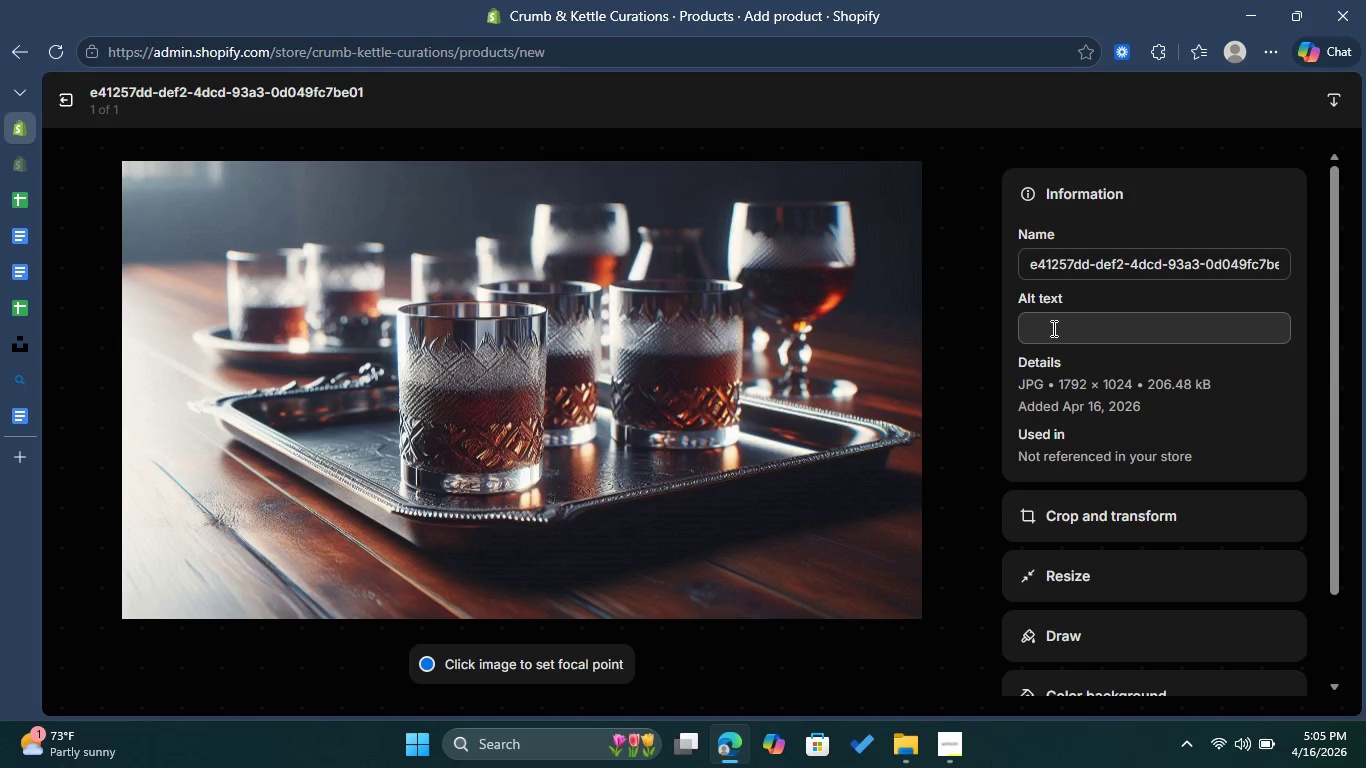 
left_click([1056, 325])
 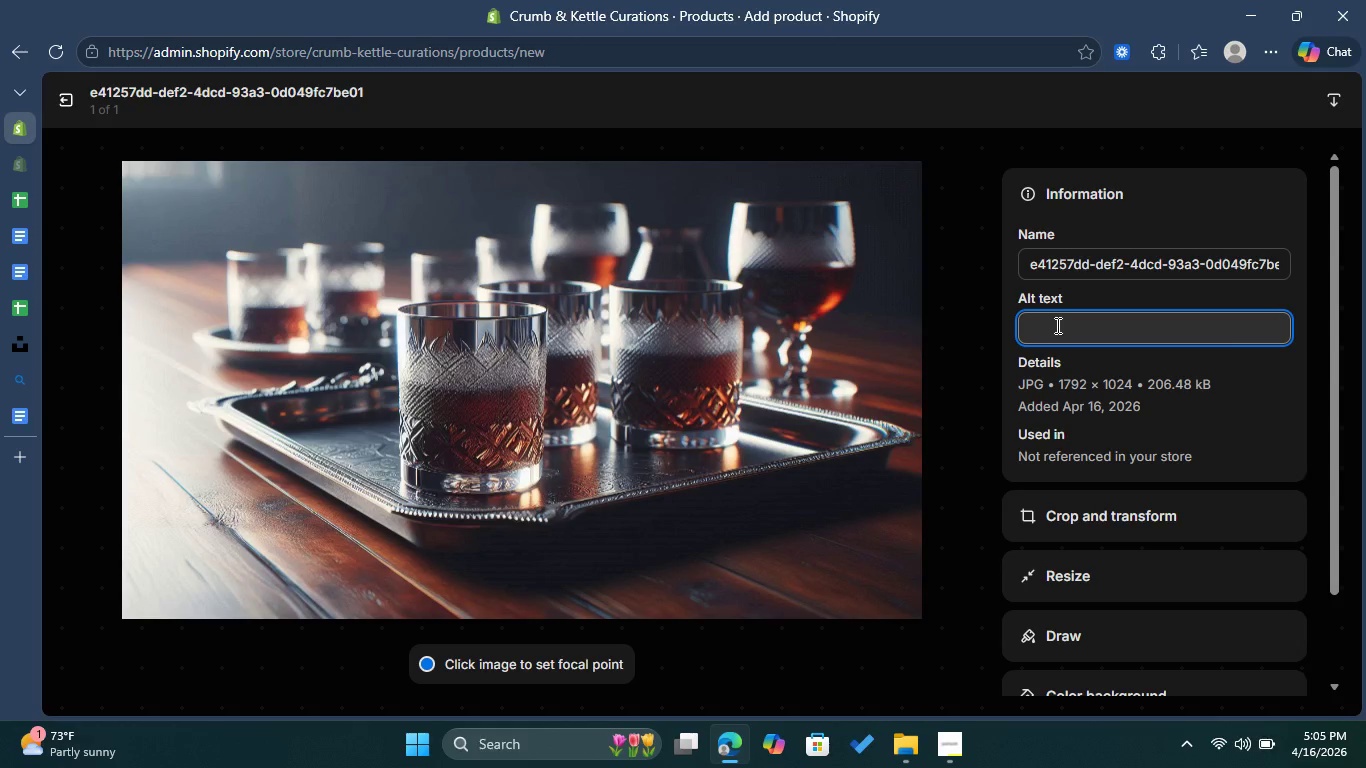 
key(Control+V)
 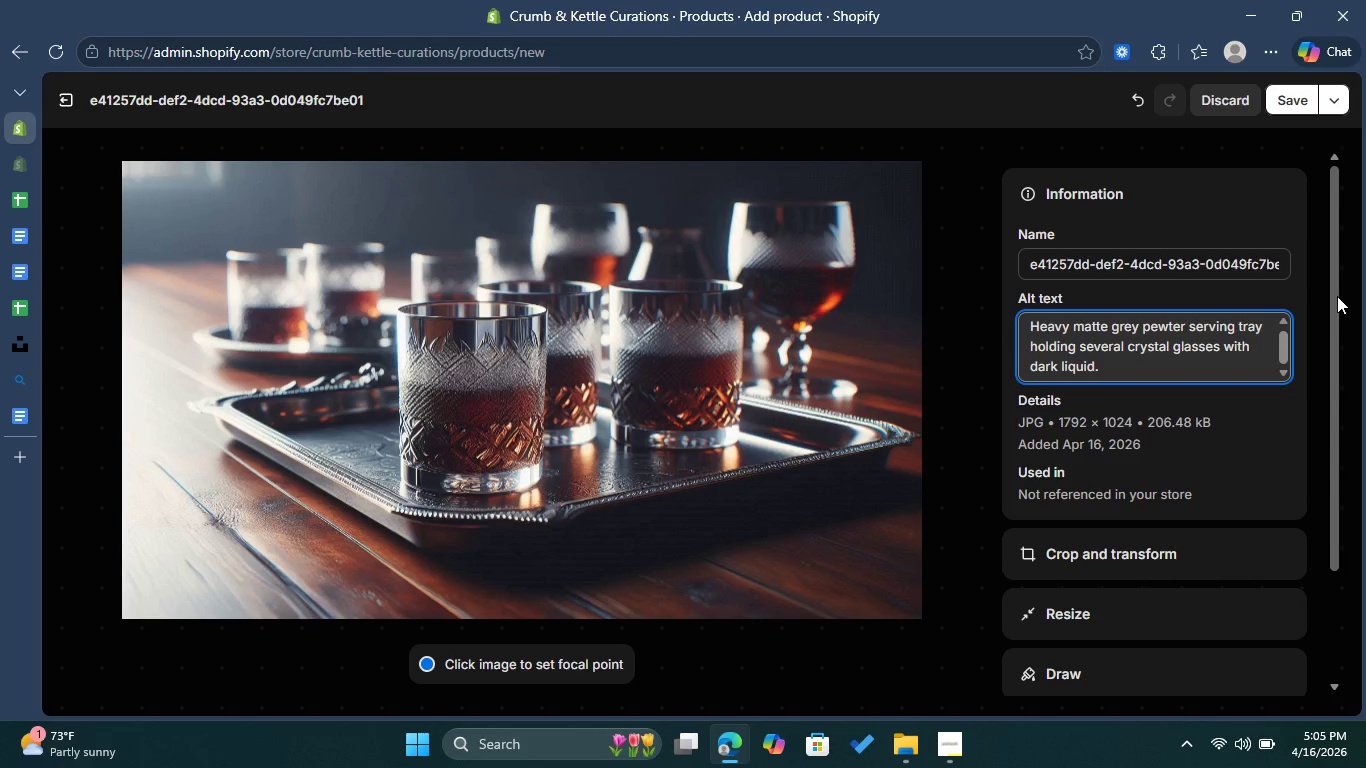 
left_click([1286, 91])
 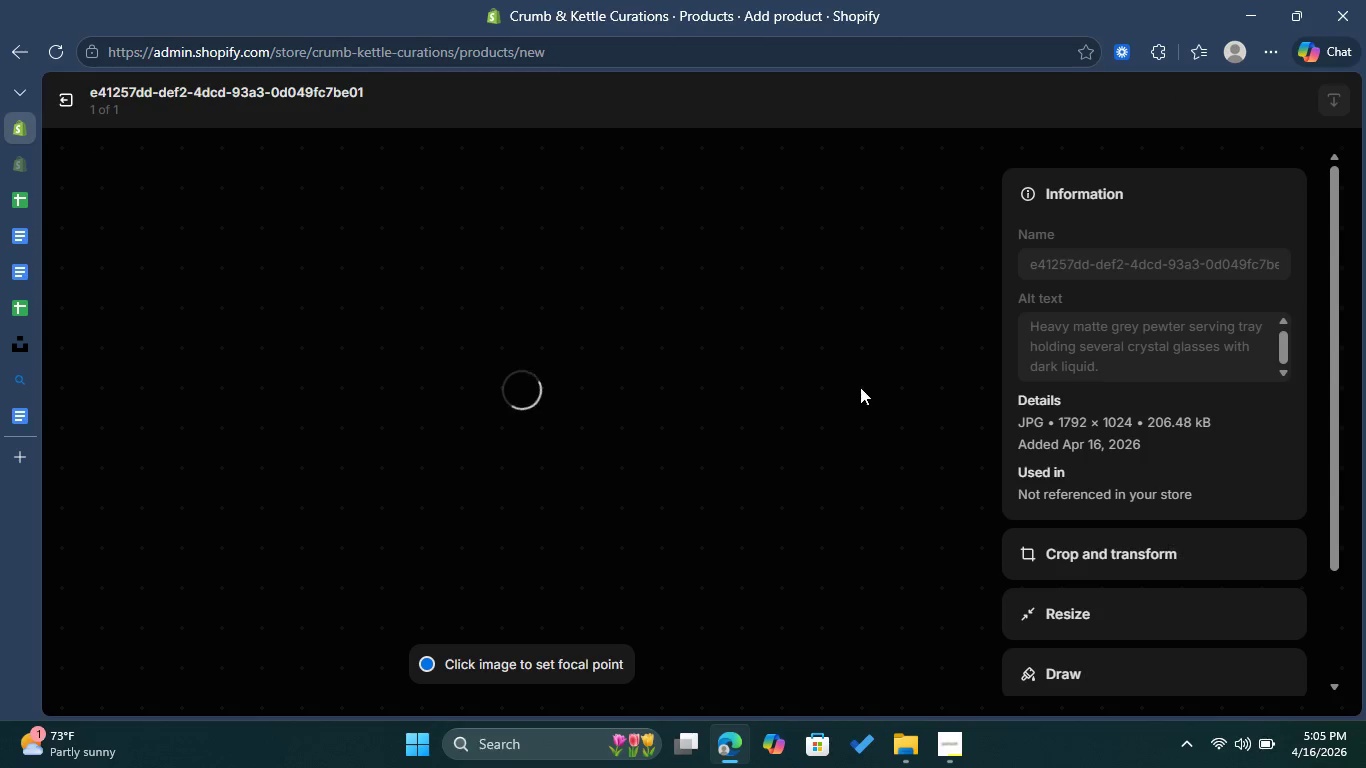 
wait(8.39)
 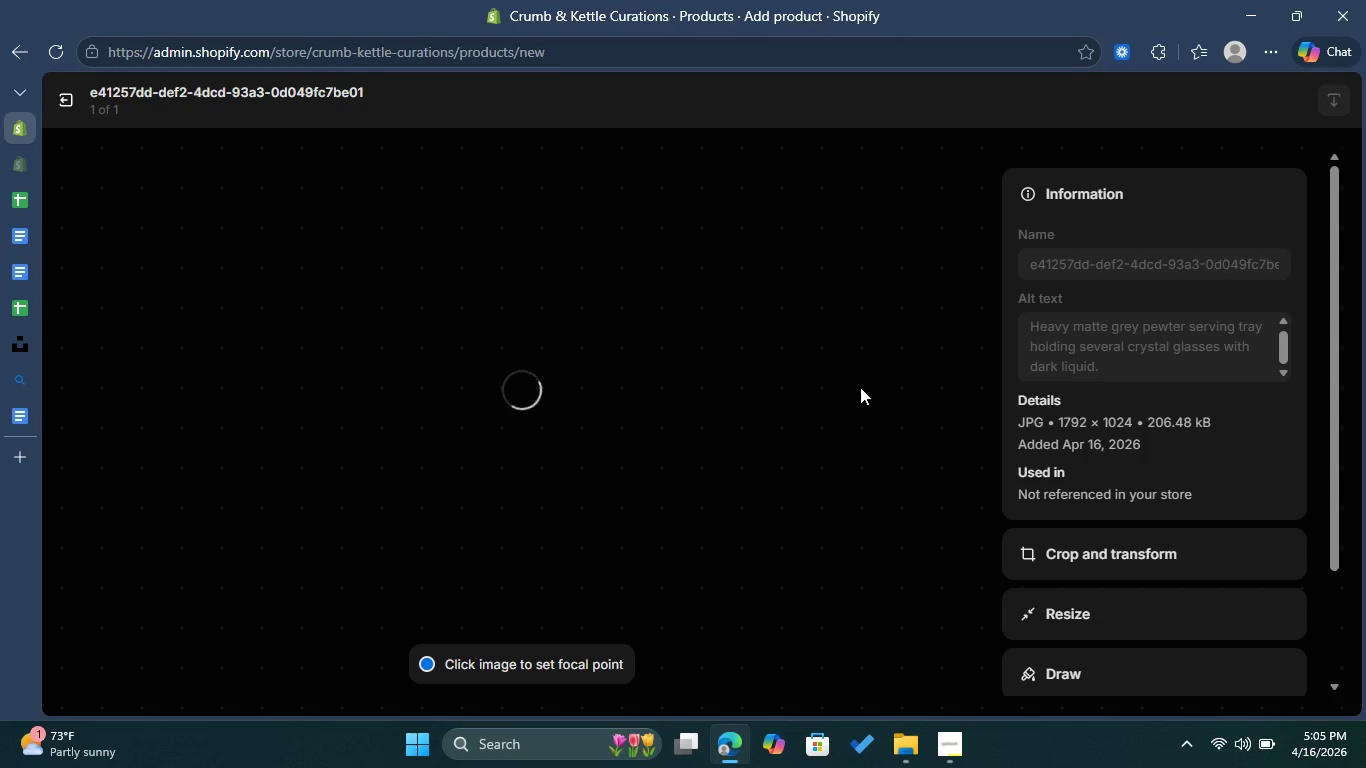 
left_click([74, 100])
 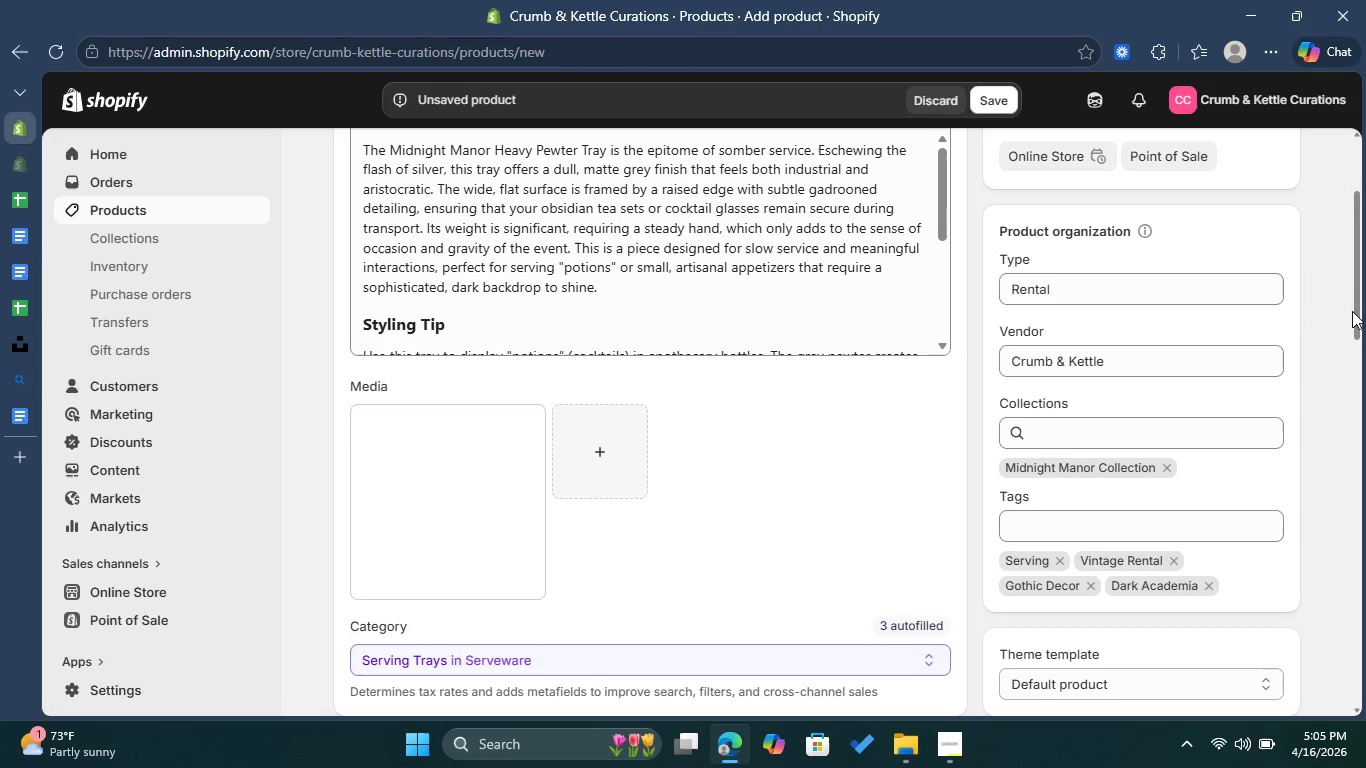 
left_click_drag(start_coordinate=[1361, 299], to_coordinate=[1328, 418])
 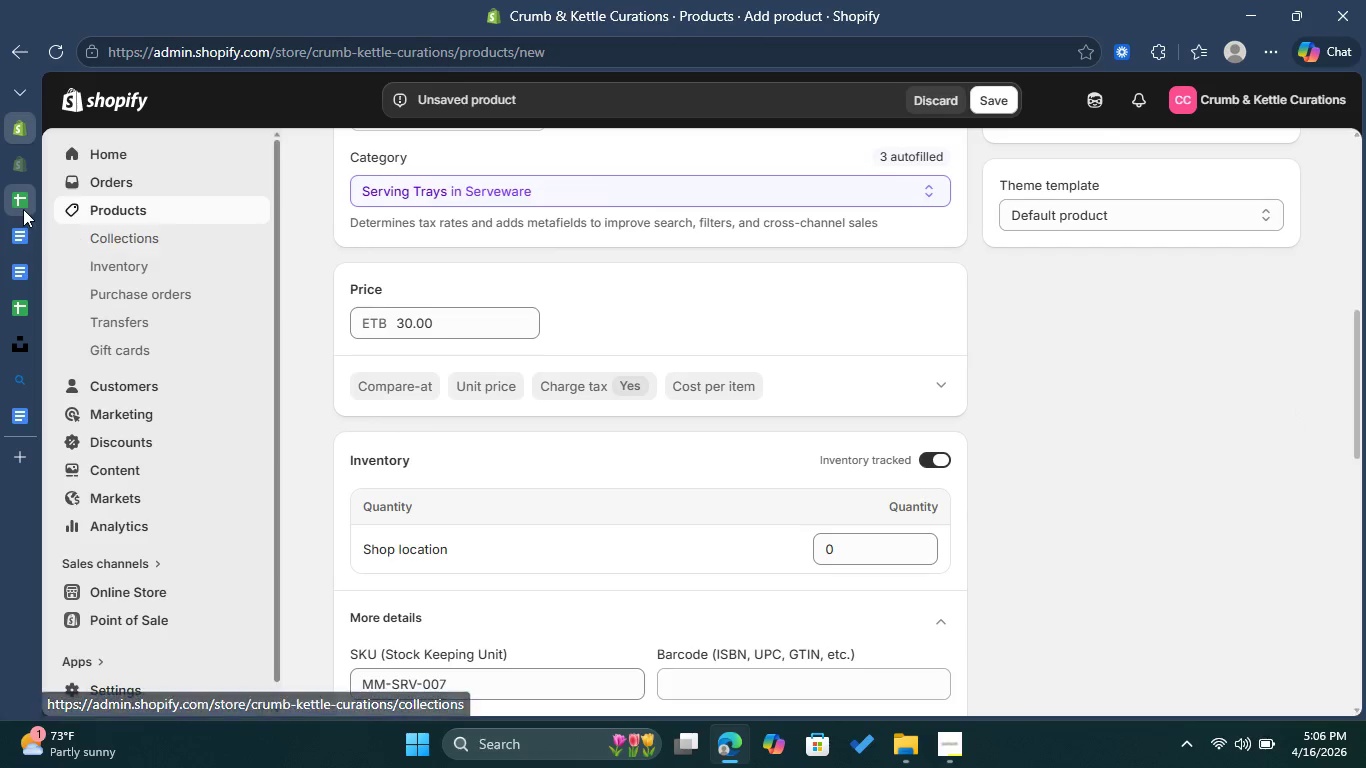 
left_click([23, 208])
 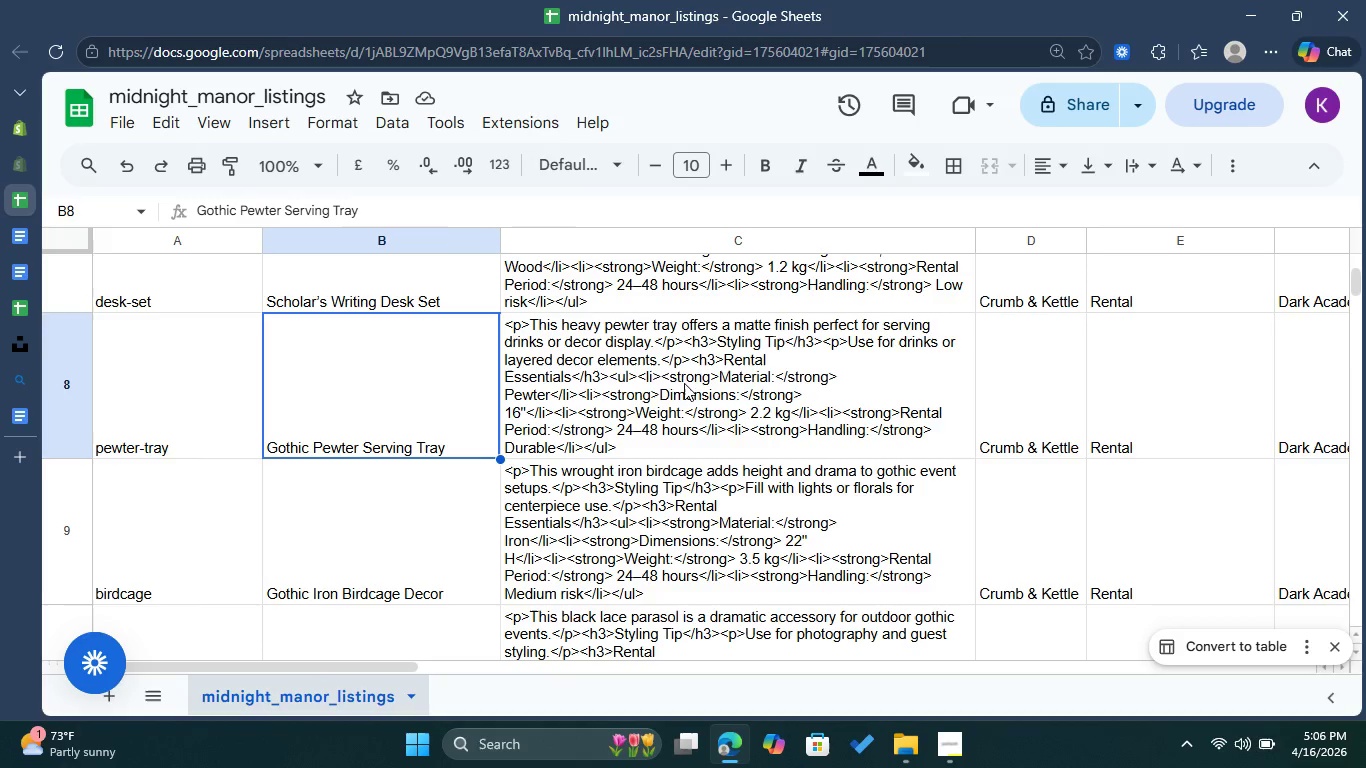 
left_click([737, 381])
 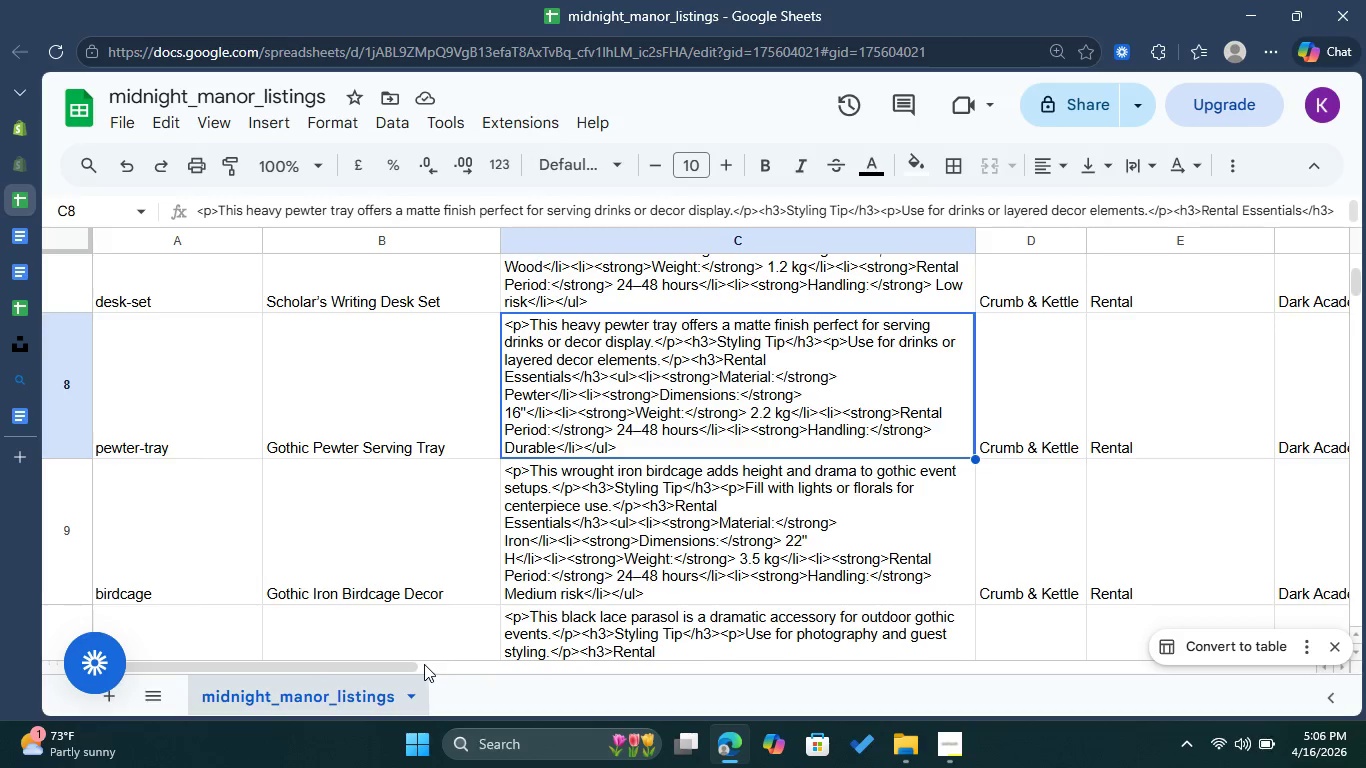 
left_click_drag(start_coordinate=[407, 664], to_coordinate=[953, 658])
 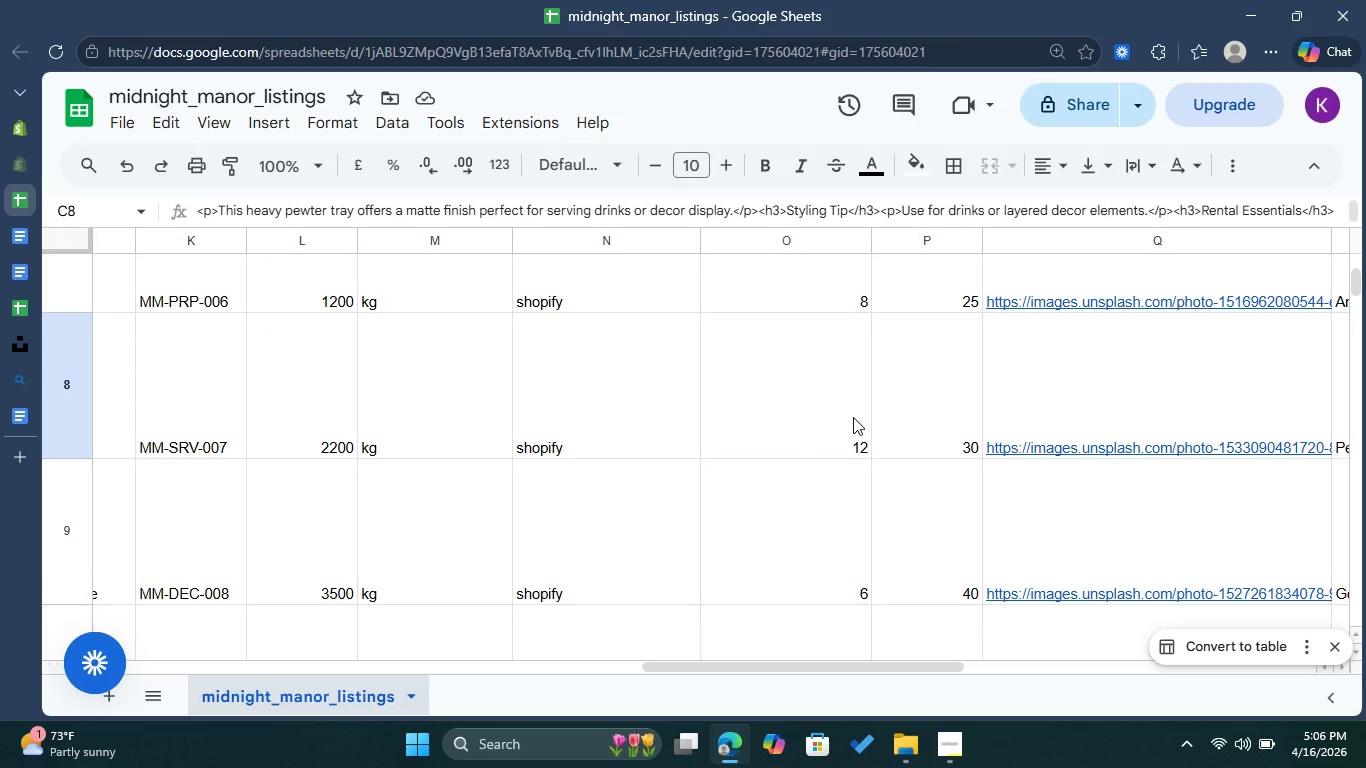 
left_click([853, 417])
 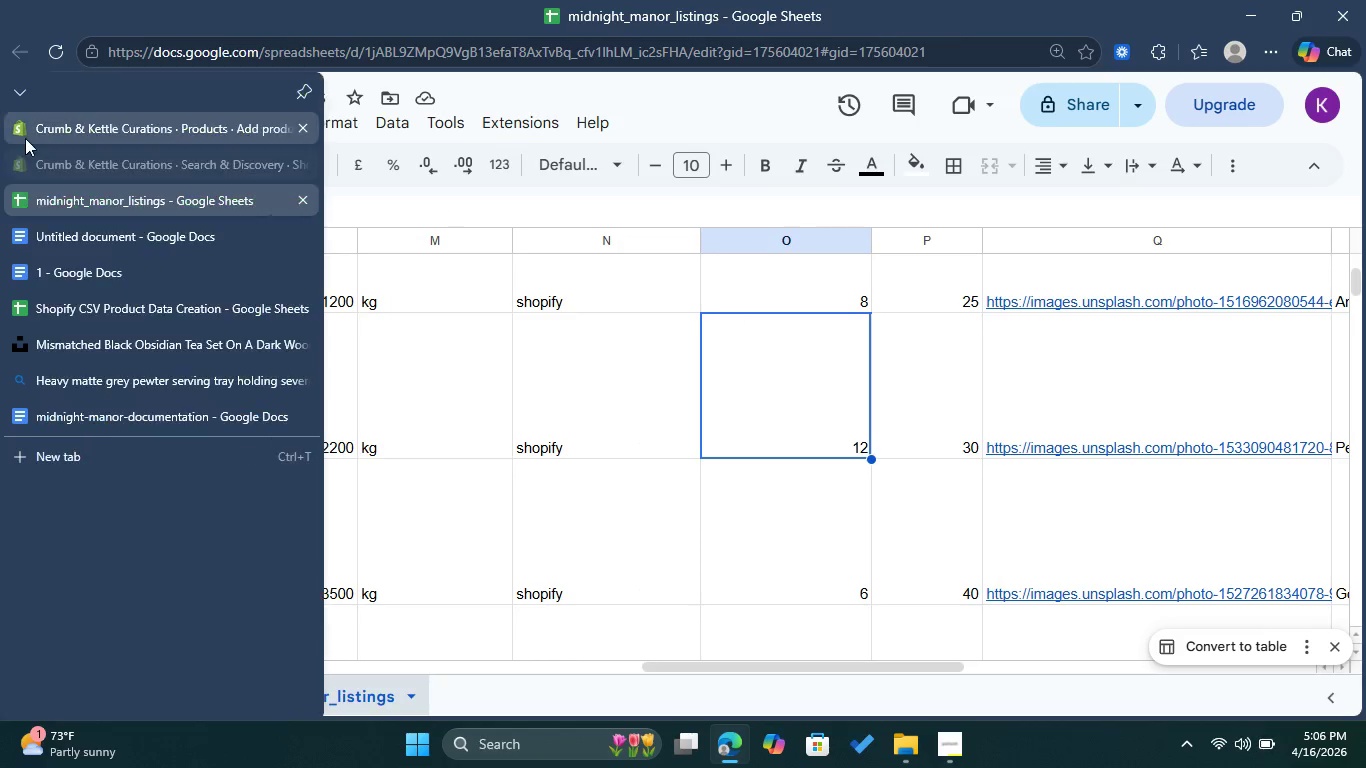 
left_click([25, 138])
 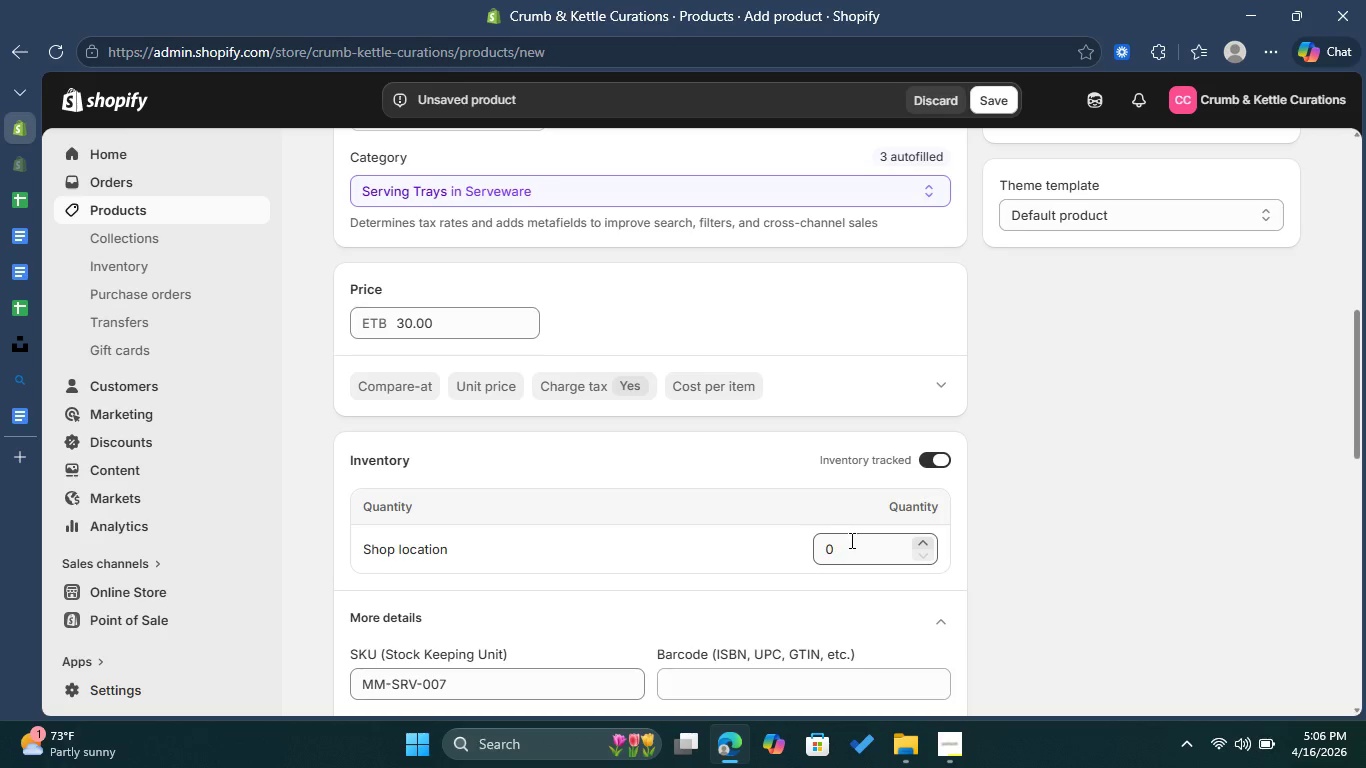 
left_click([846, 546])
 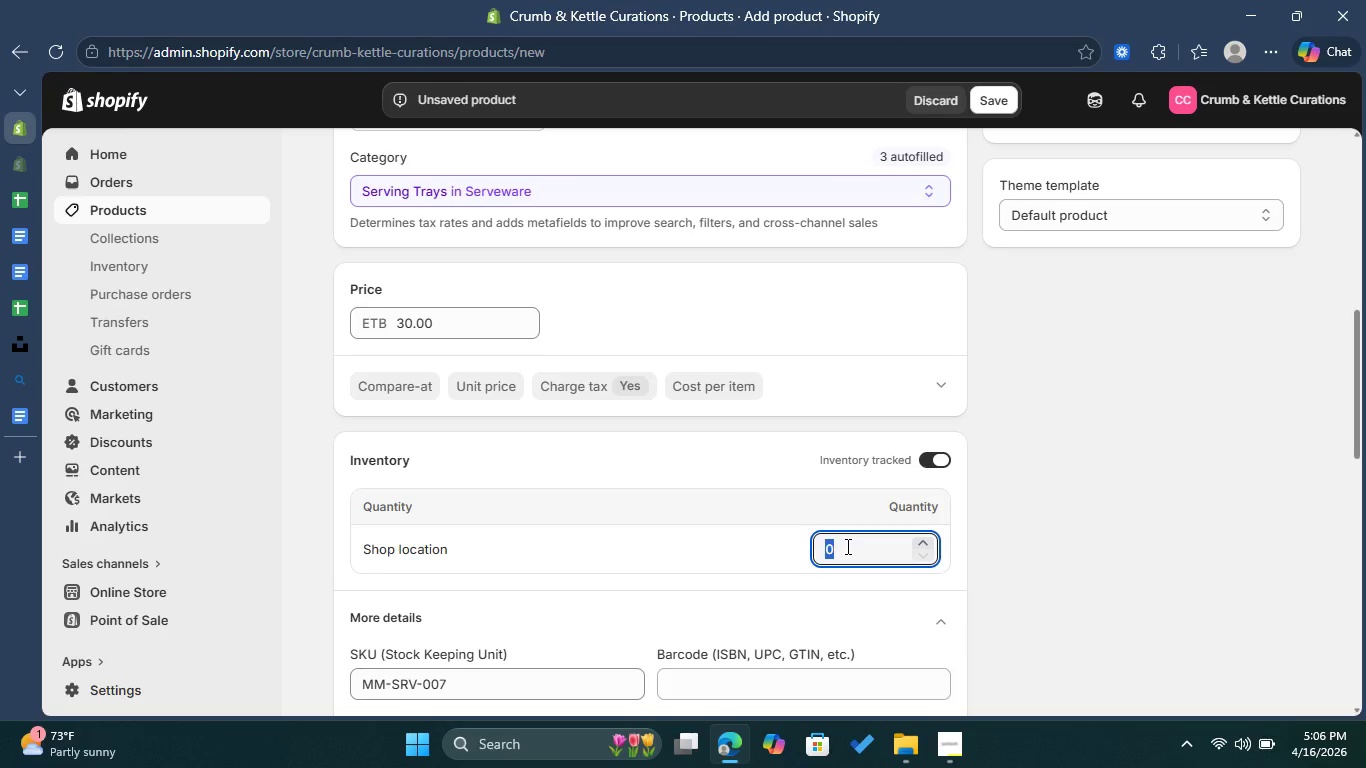 
type(12)
 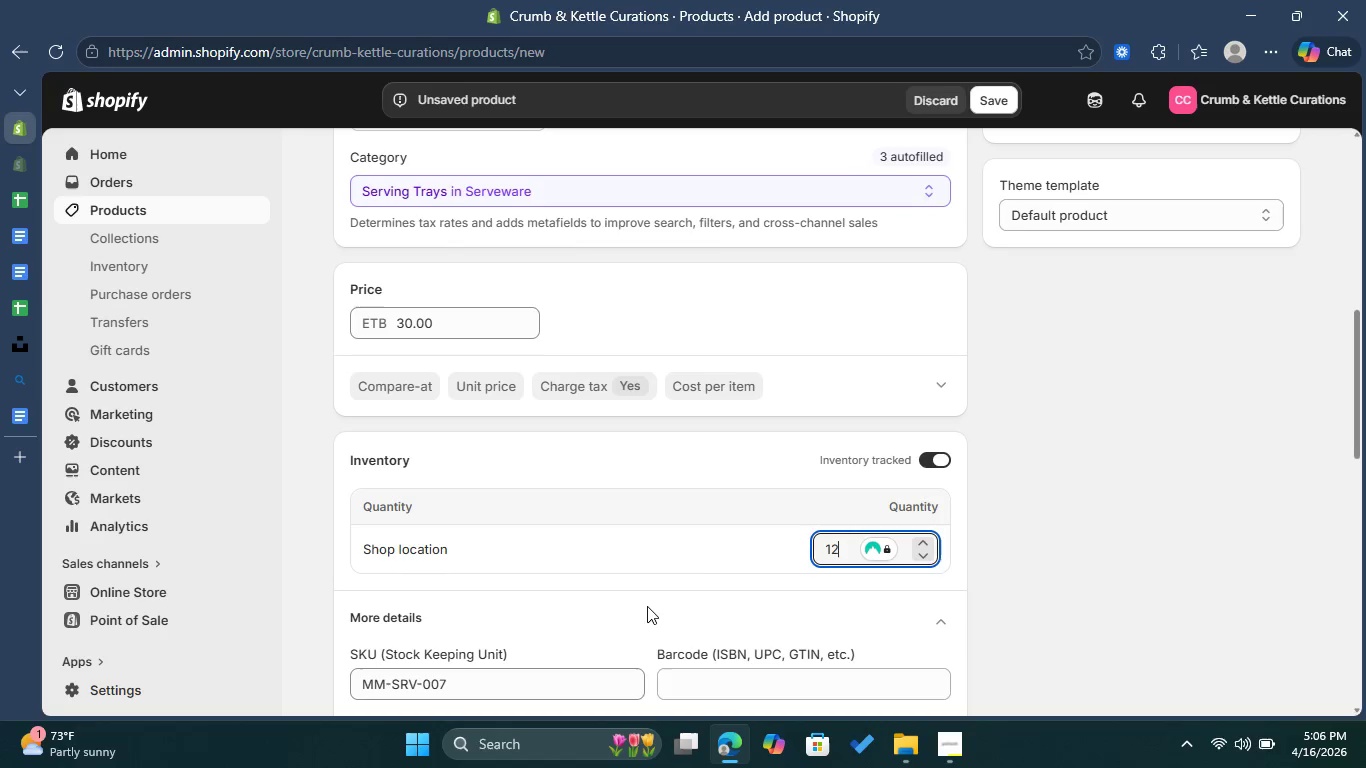 
left_click([644, 607])
 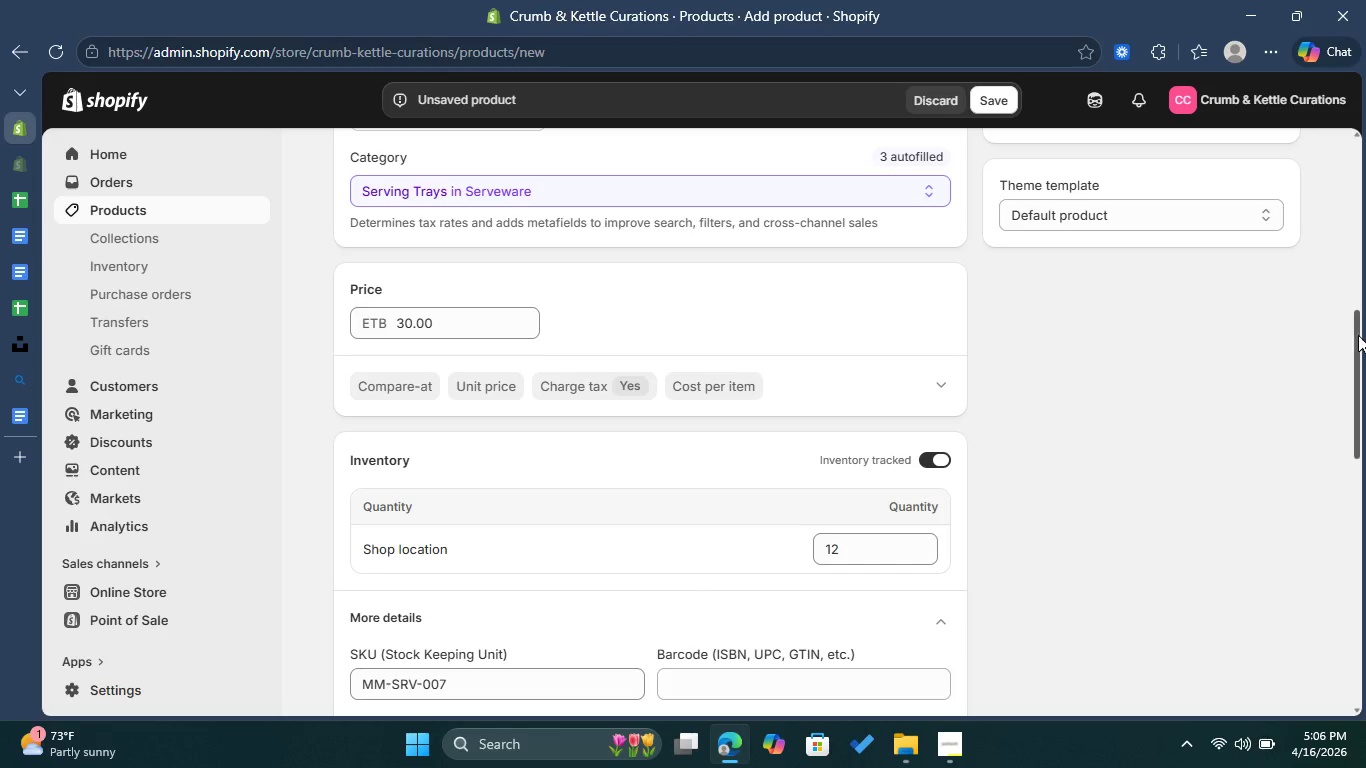 
left_click_drag(start_coordinate=[1361, 336], to_coordinate=[1347, 431])
 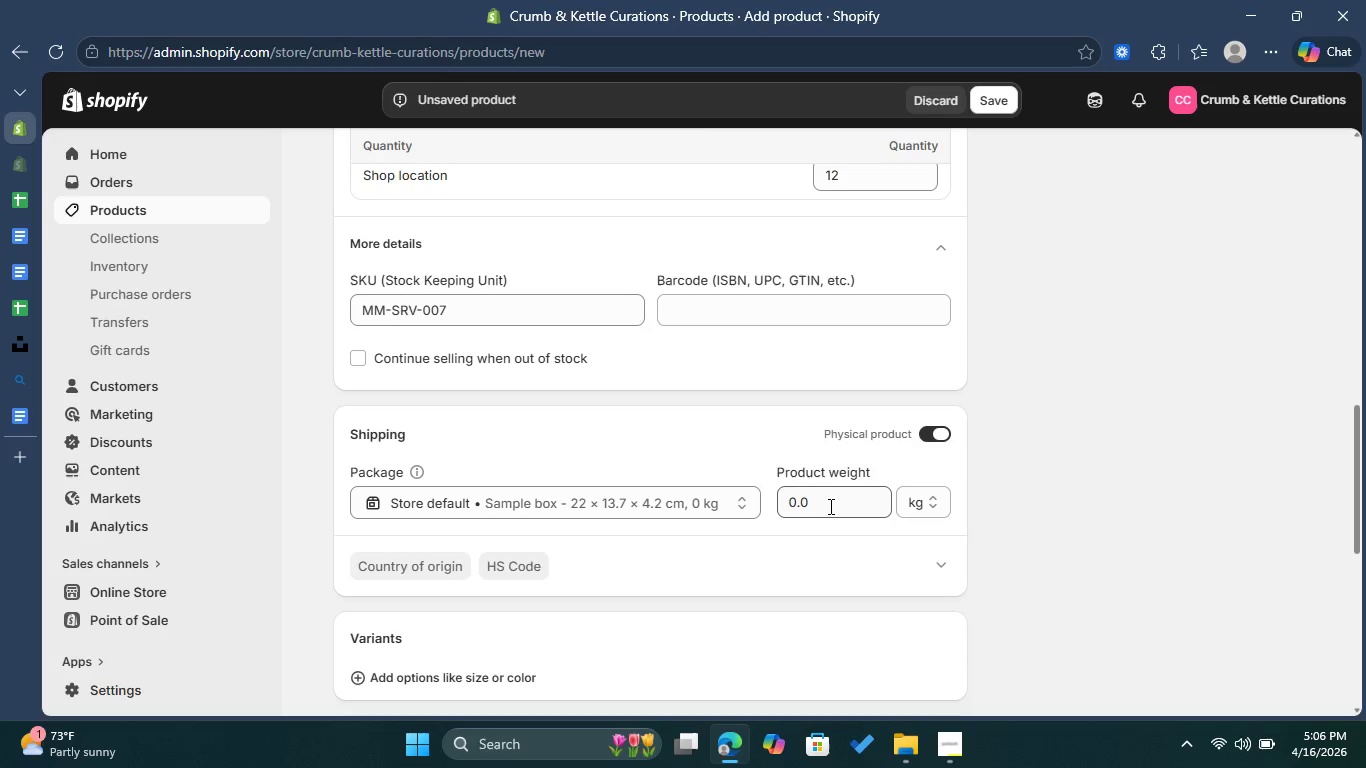 
left_click([827, 491])
 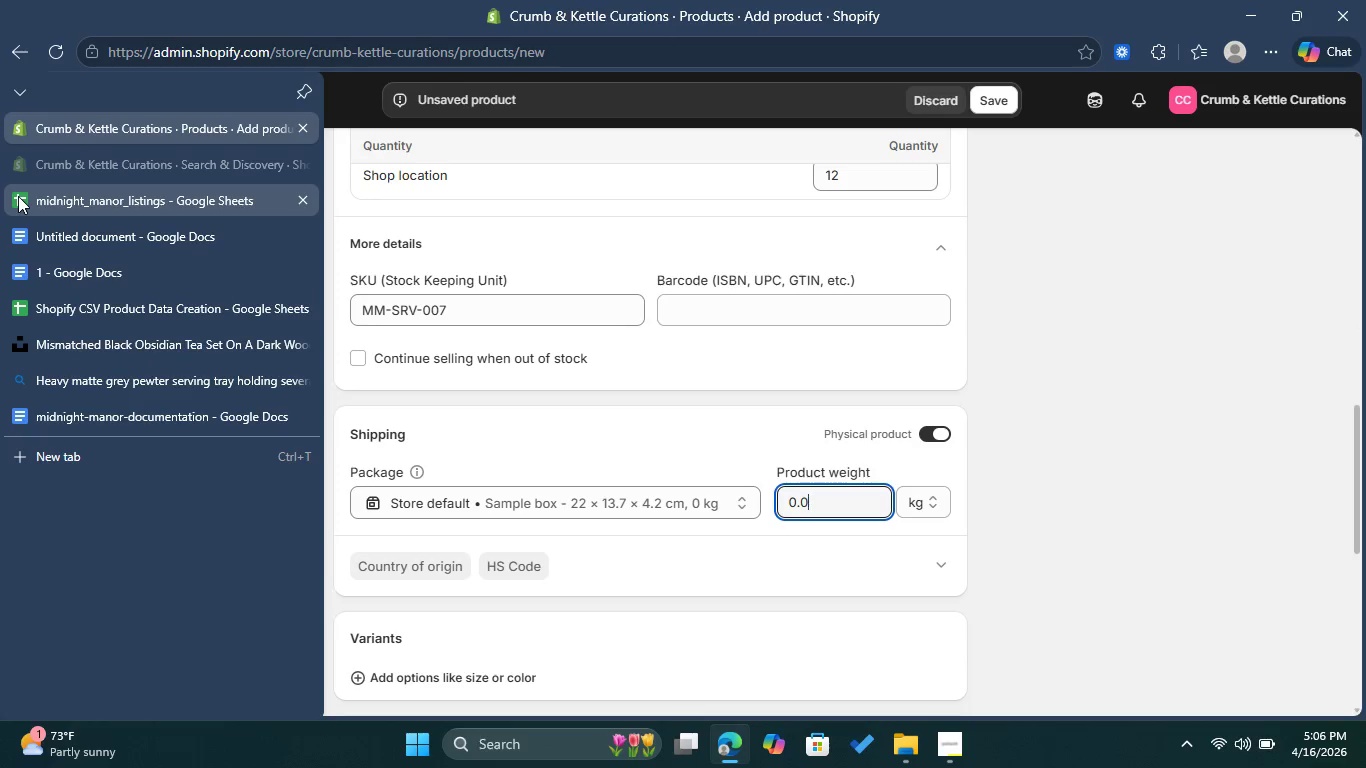 
left_click([18, 196])
 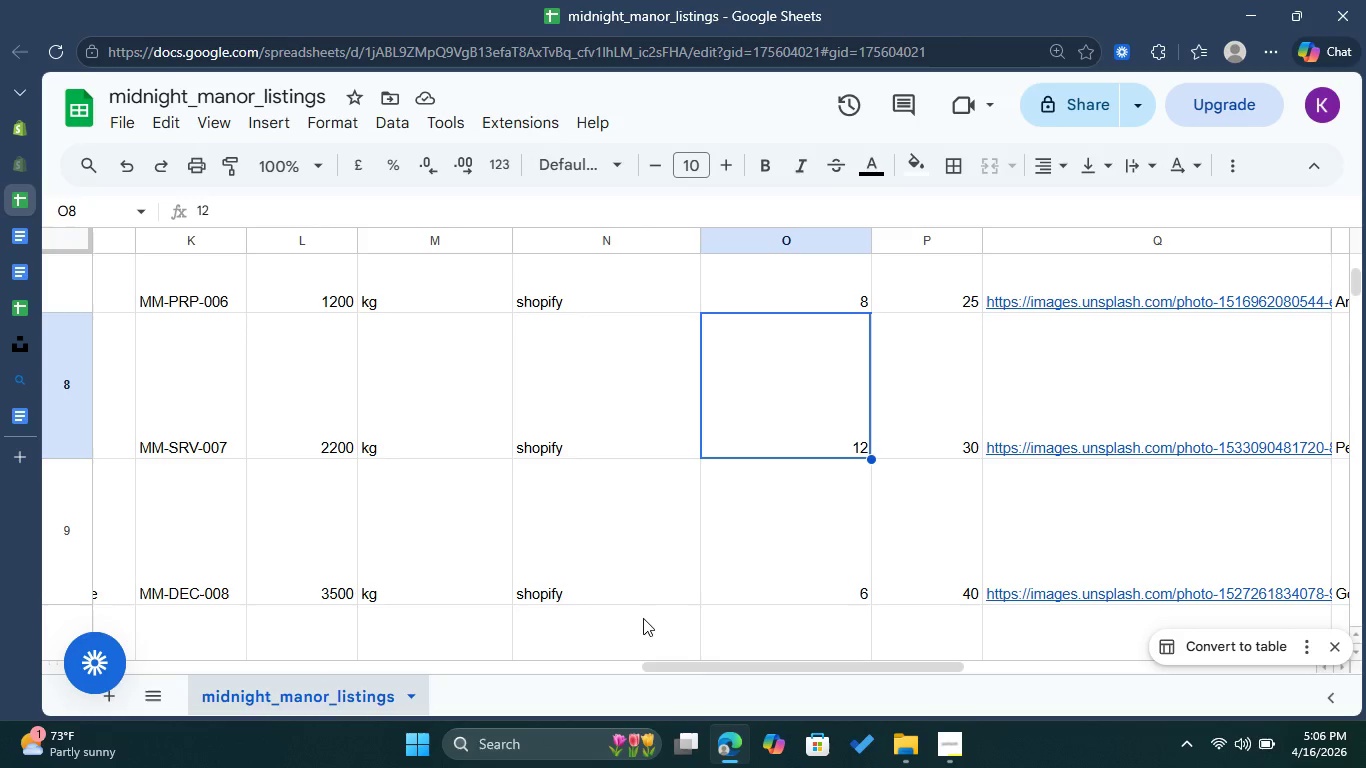 
left_click_drag(start_coordinate=[699, 664], to_coordinate=[654, 667])
 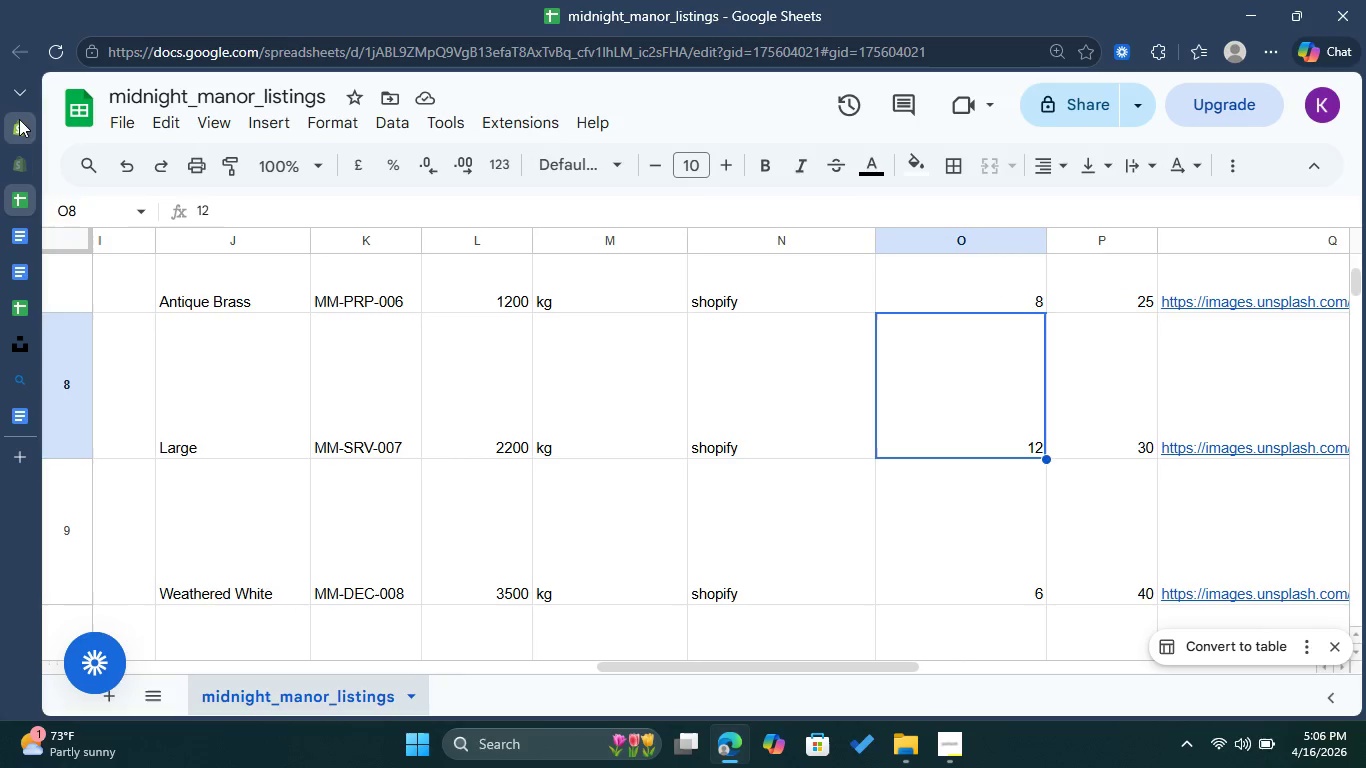 
left_click([19, 119])
 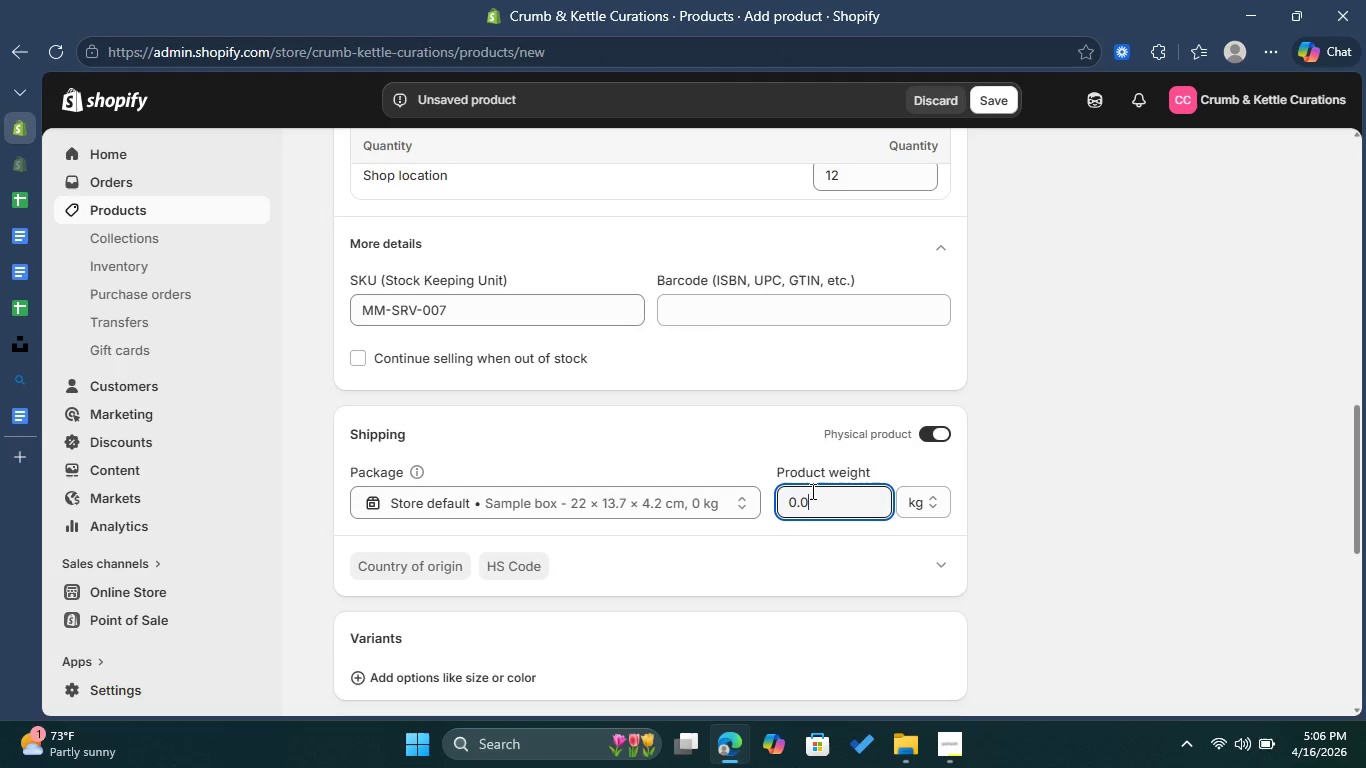 
key(Backspace)
 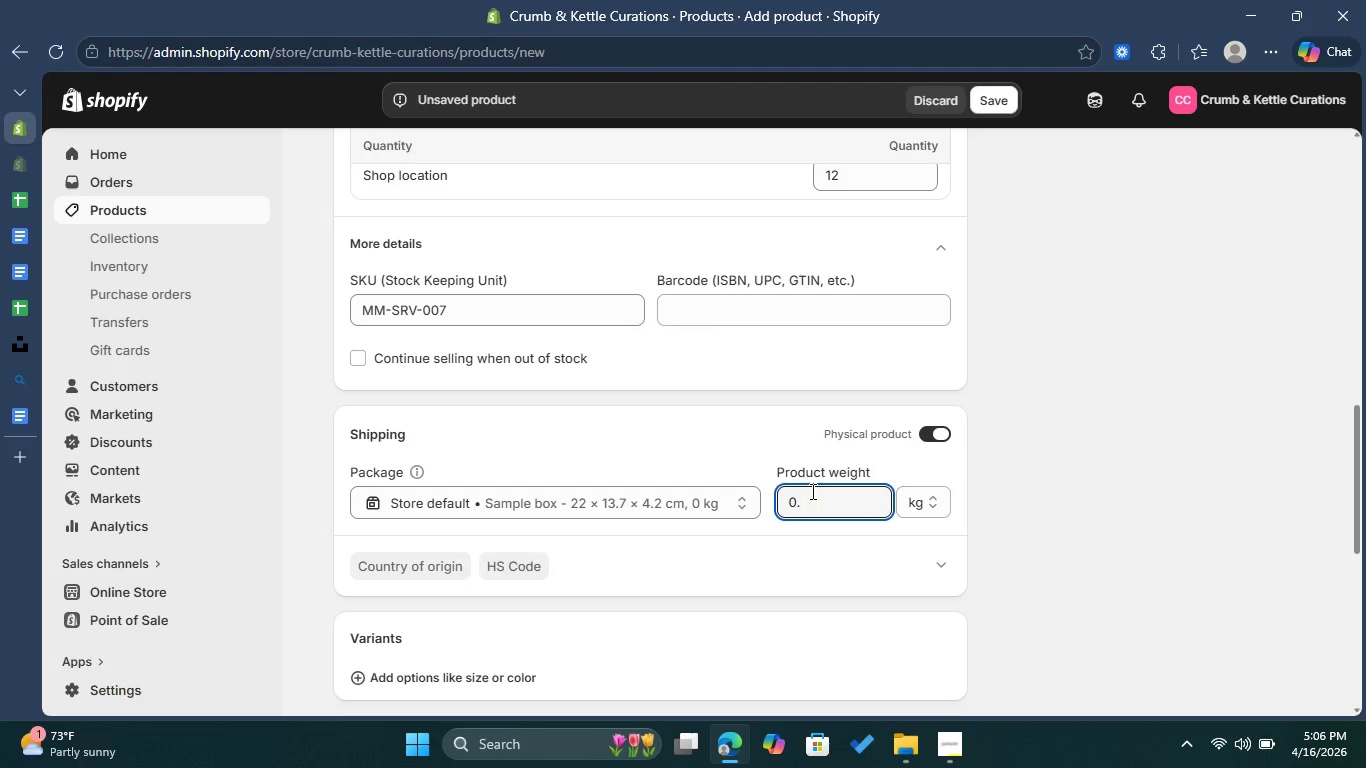 
key(Backspace)
 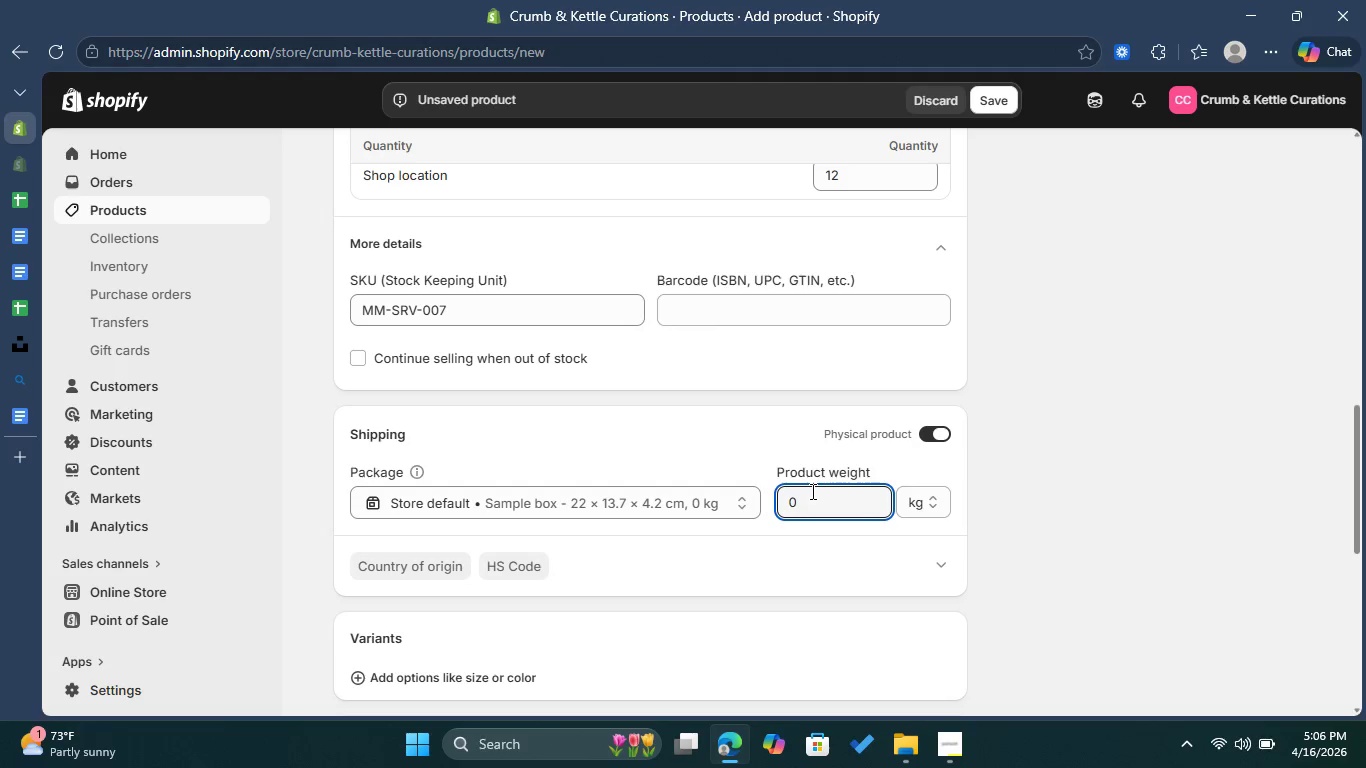 
key(Backspace)
 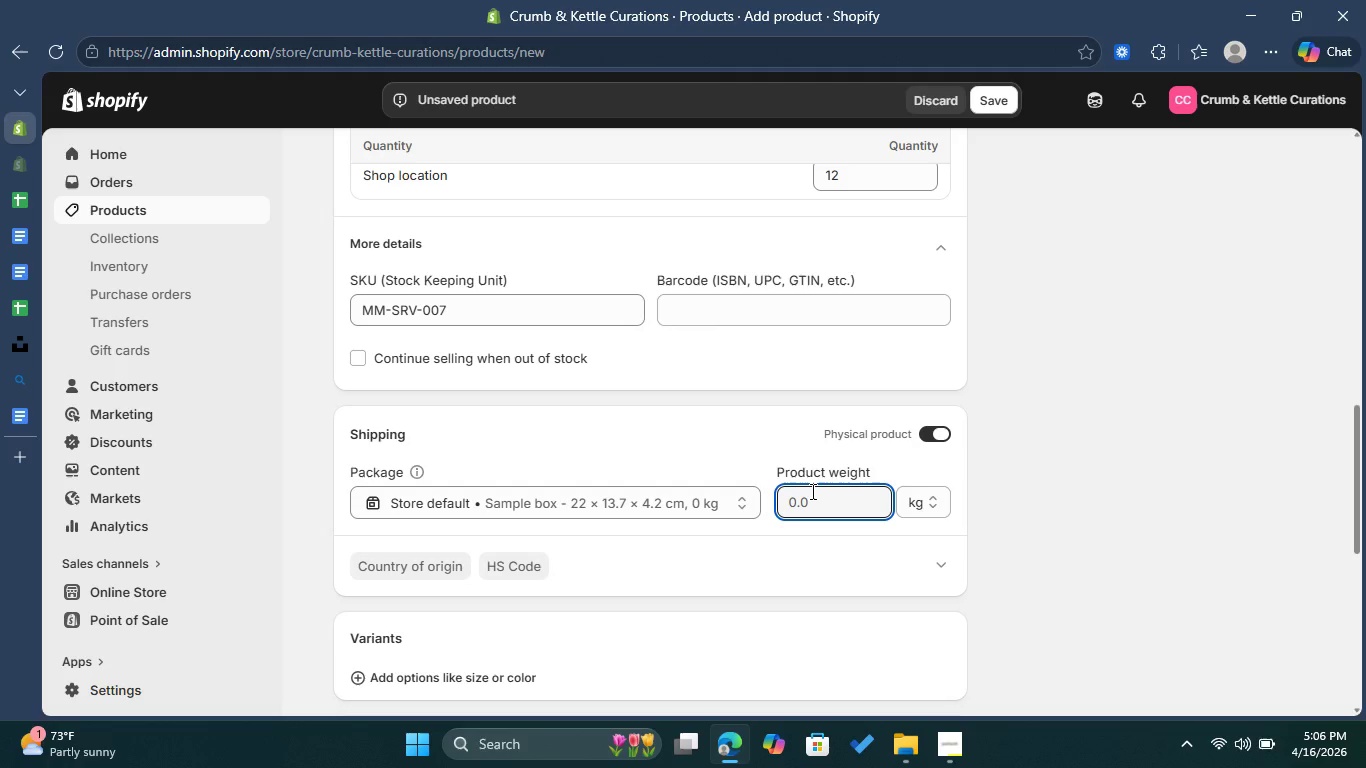 
key(2)
 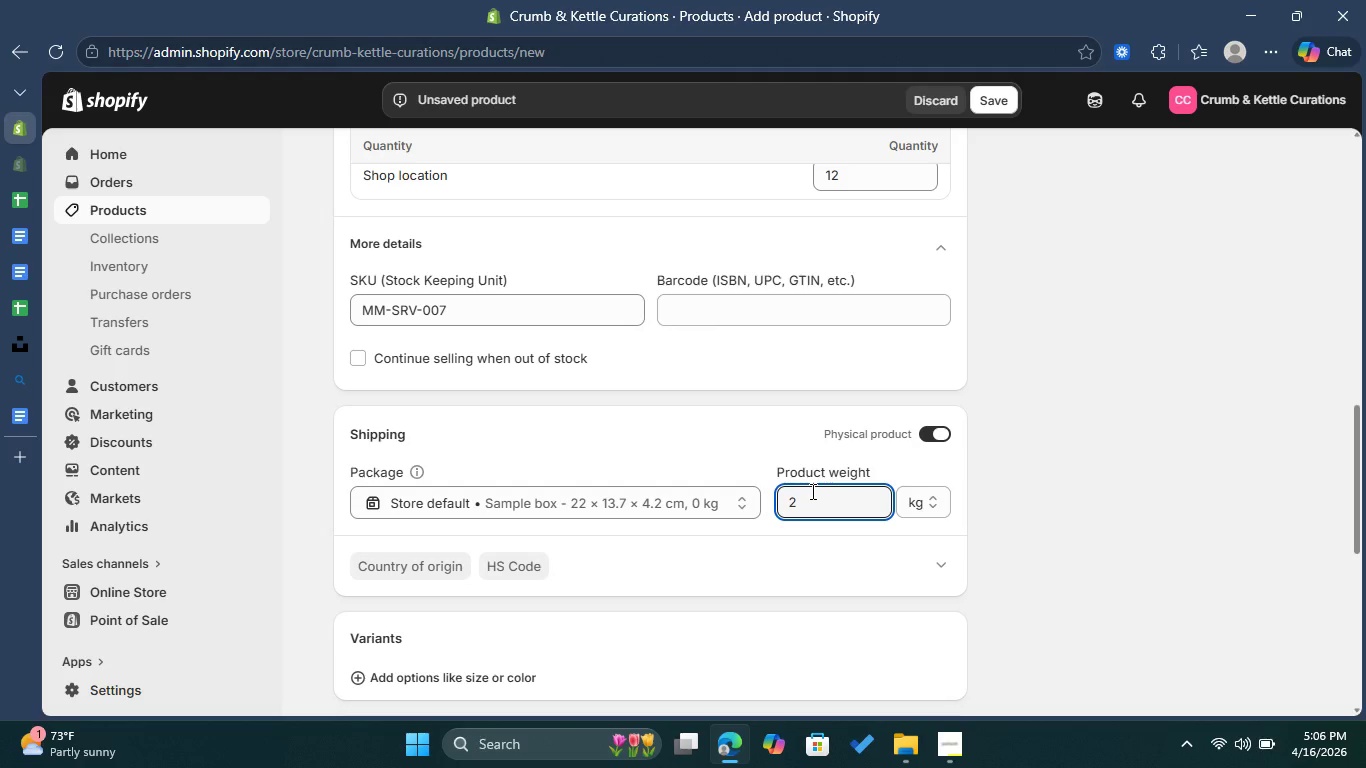 
key(Period)
 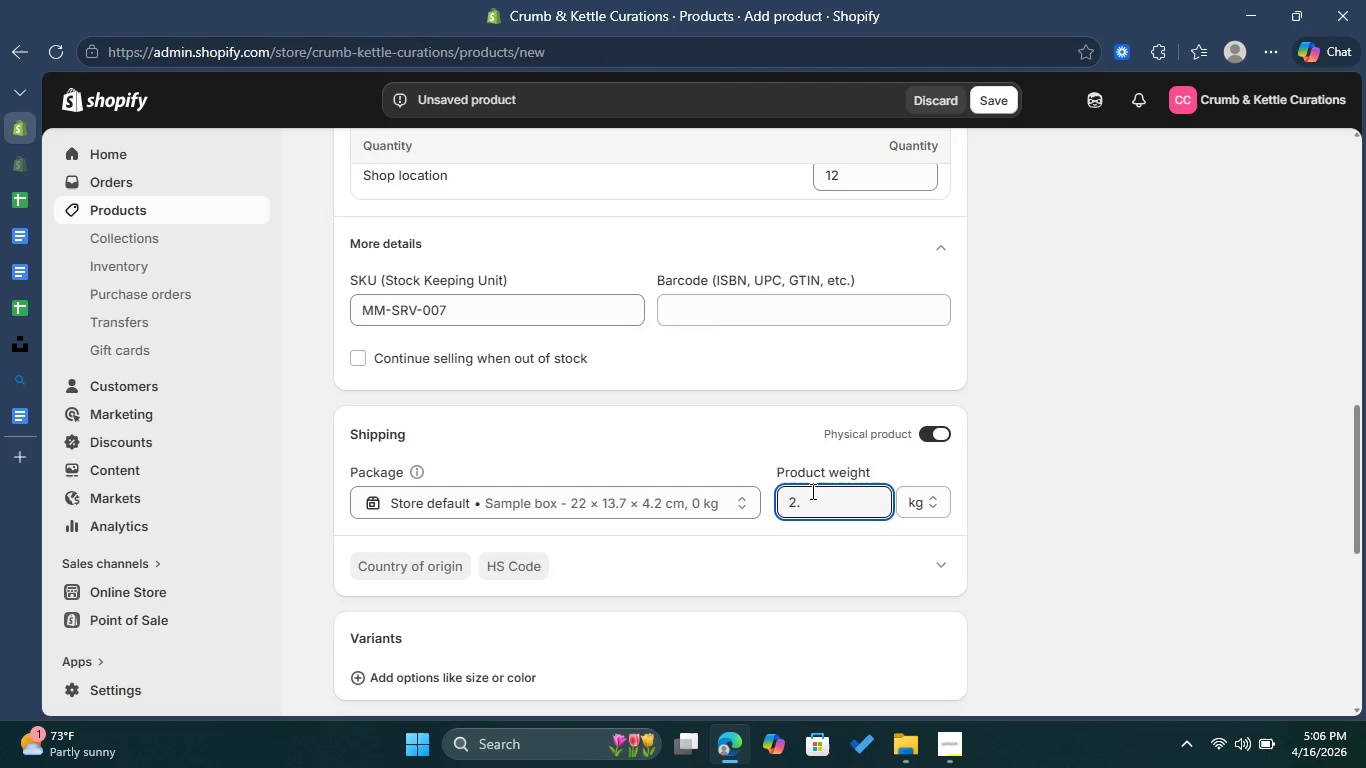 
key(2)
 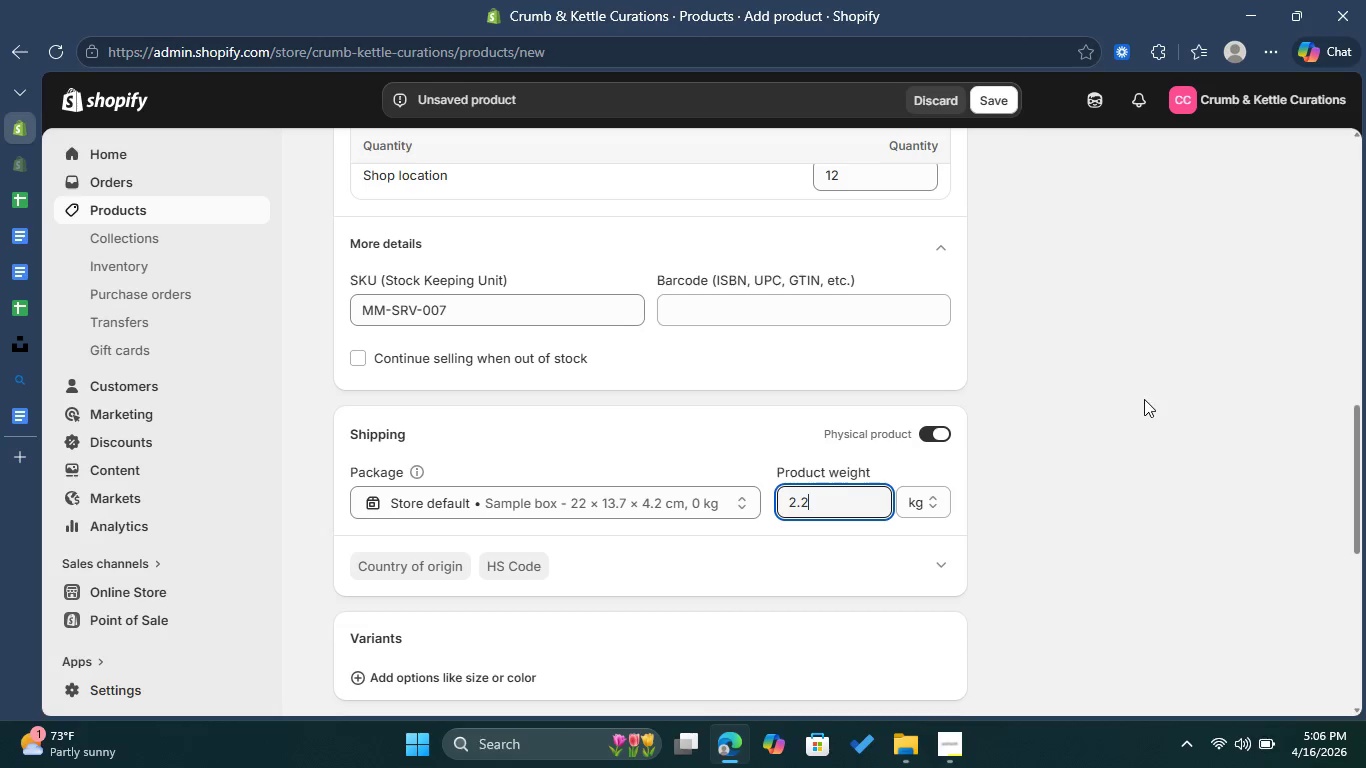 
left_click([1144, 399])
 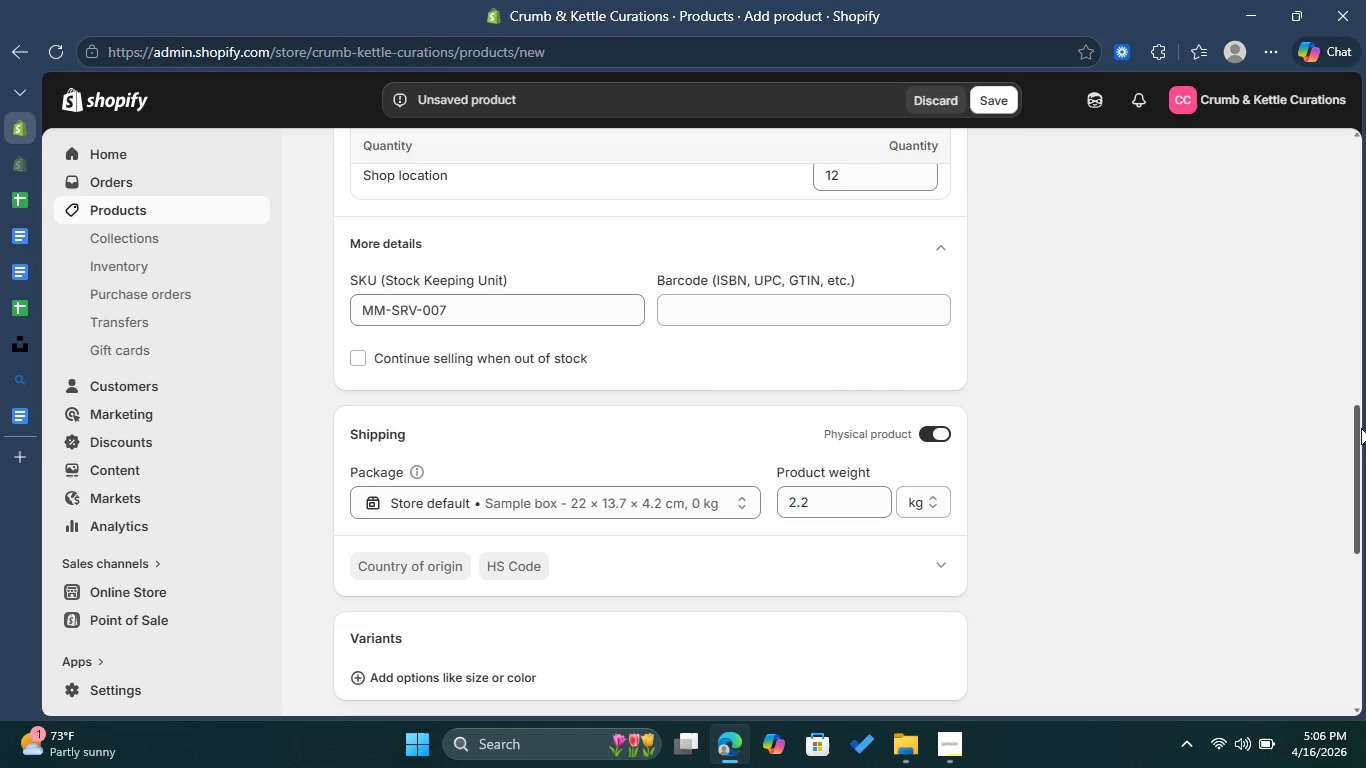 
left_click_drag(start_coordinate=[1361, 429], to_coordinate=[1263, 501])
 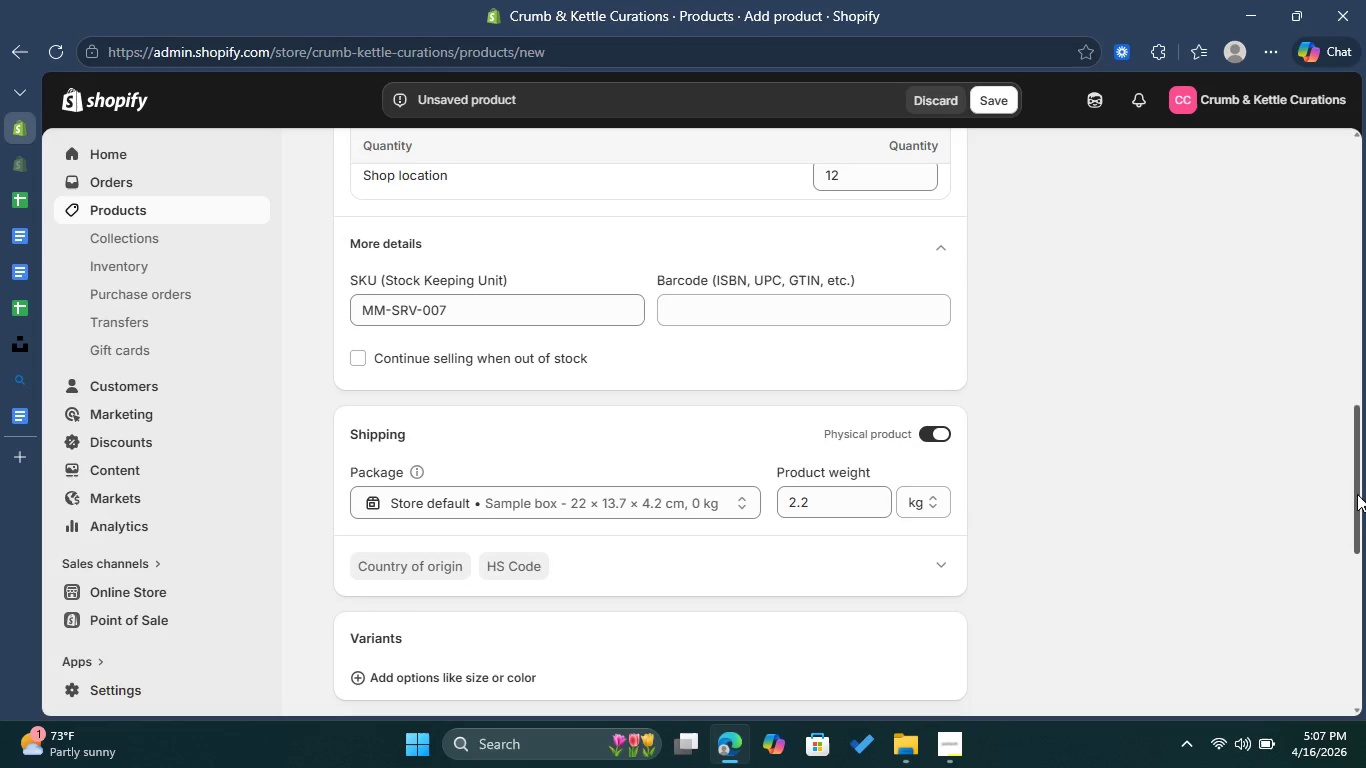 
left_click_drag(start_coordinate=[1358, 495], to_coordinate=[1347, 549])
 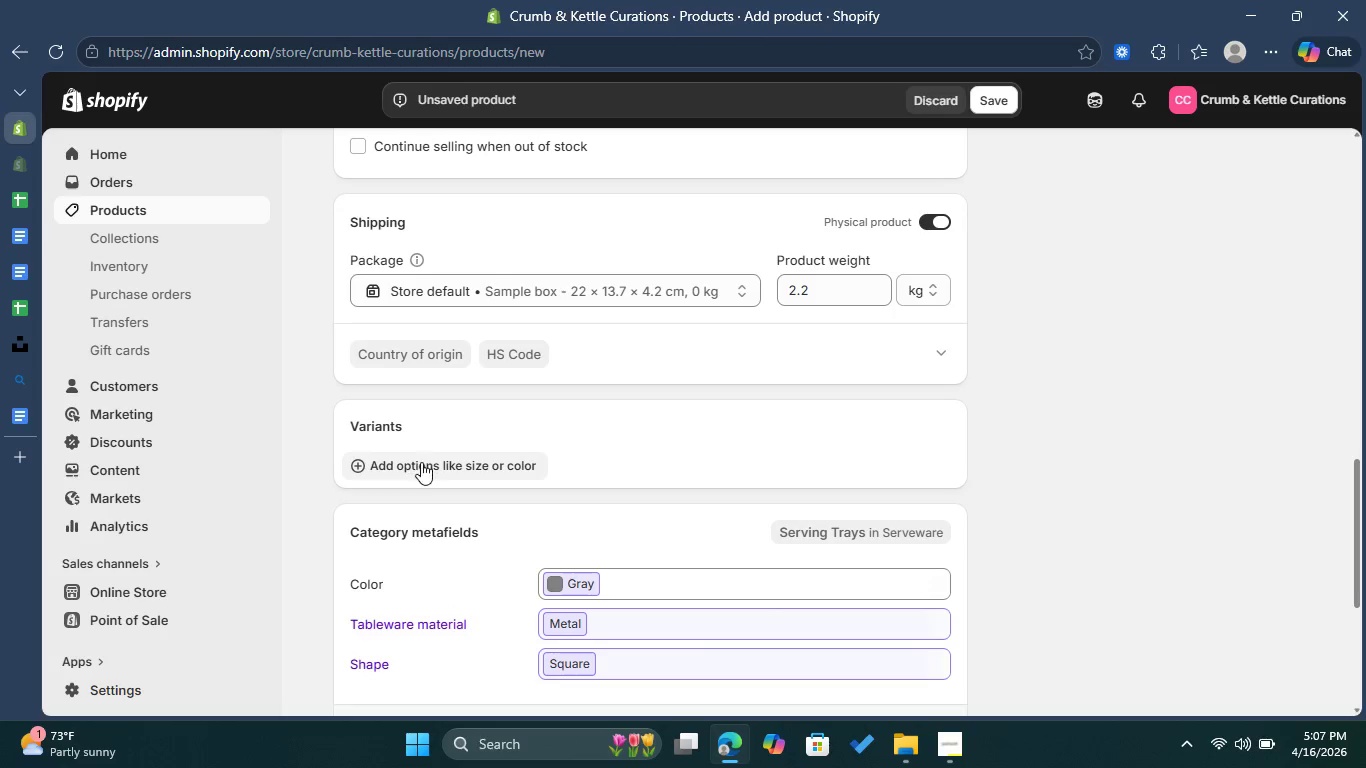 
left_click([421, 462])
 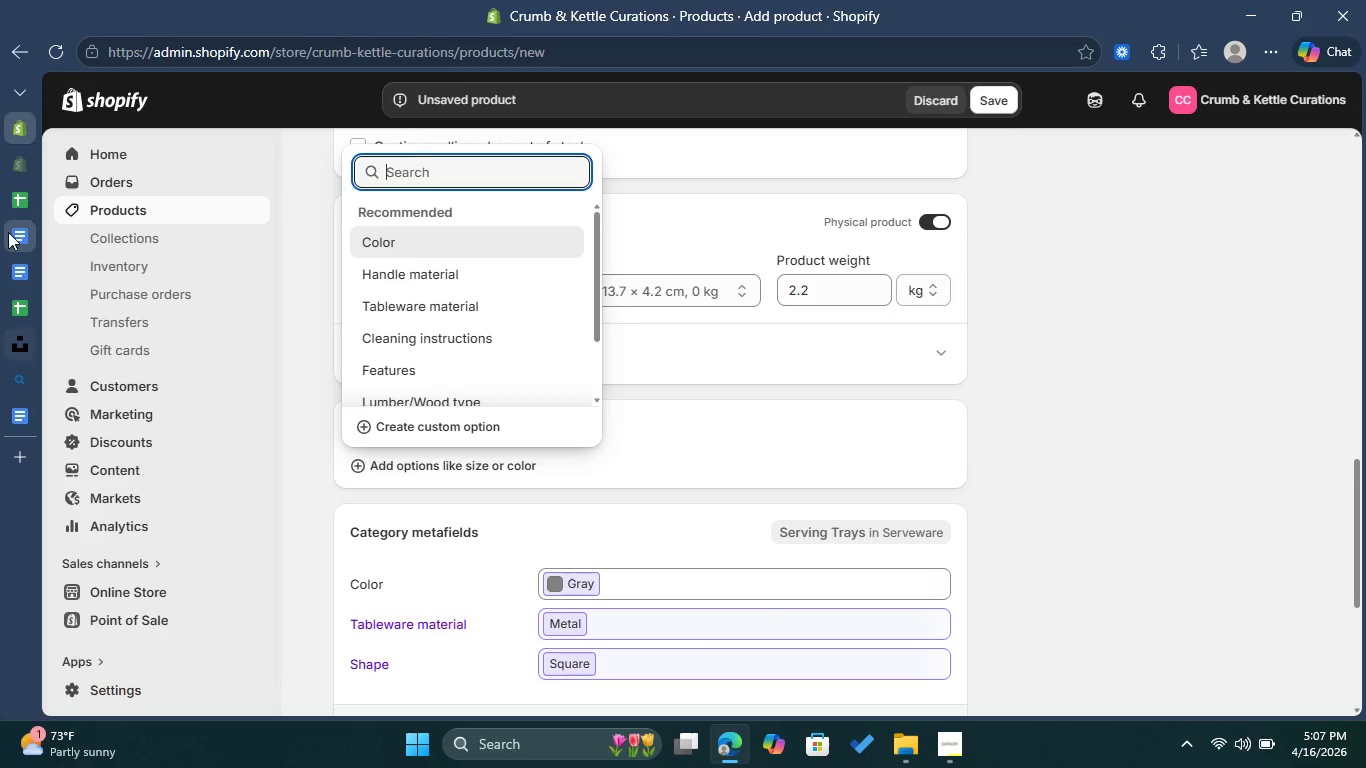 
left_click([16, 198])
 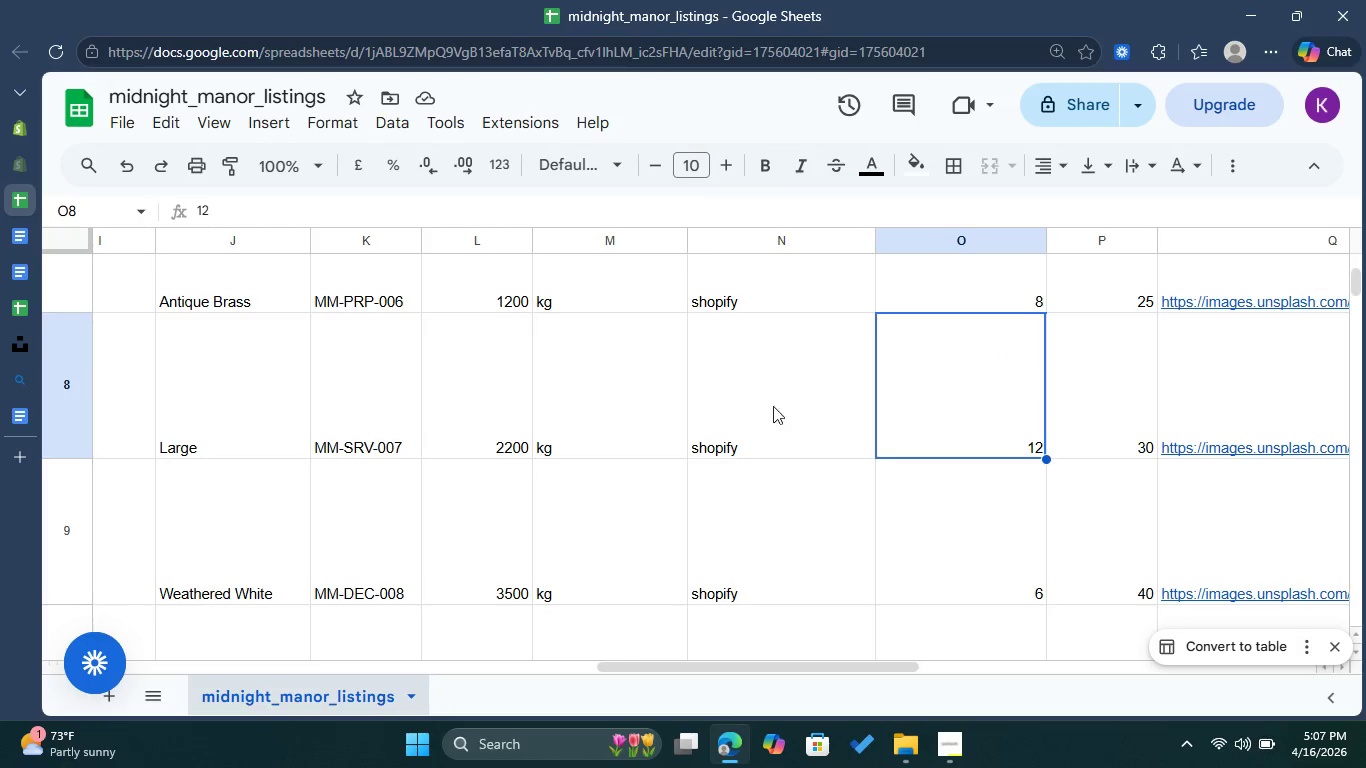 
left_click([730, 419])
 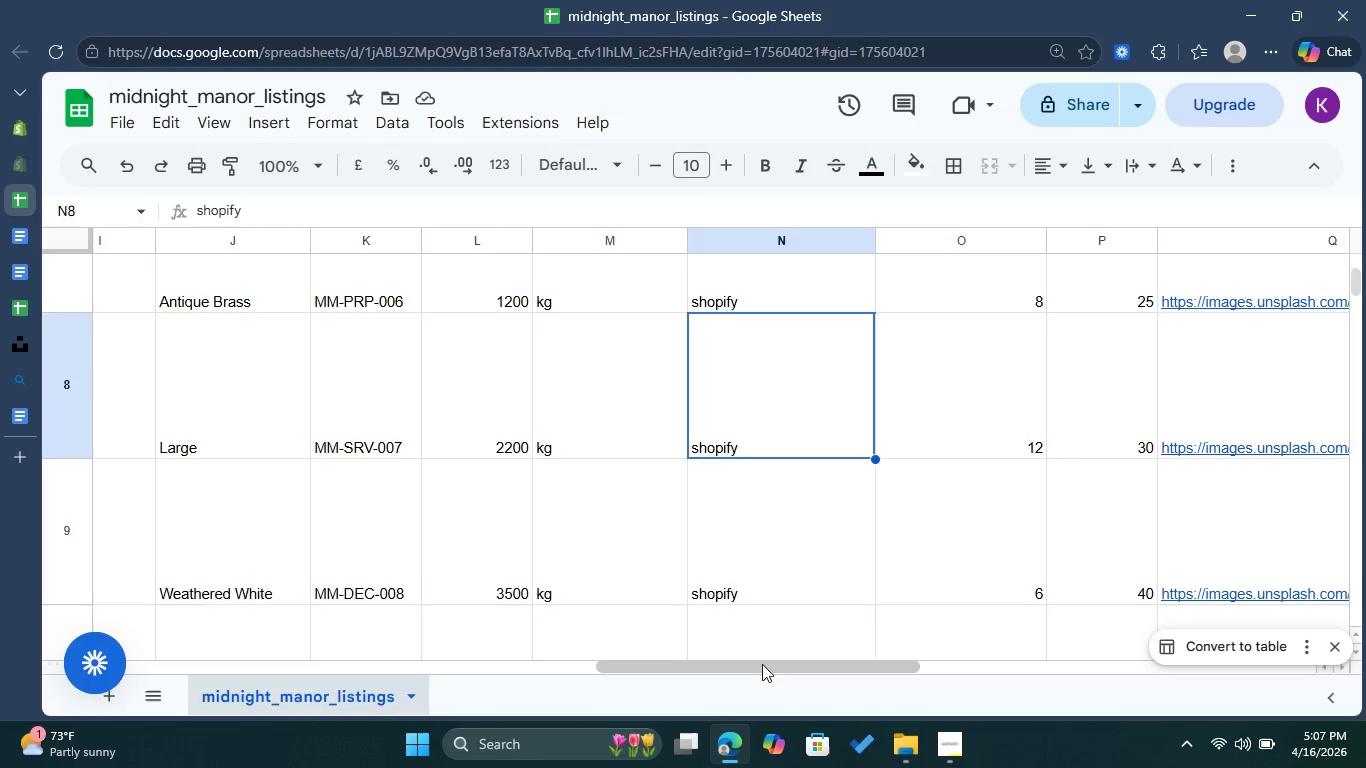 
left_click_drag(start_coordinate=[762, 664], to_coordinate=[665, 678])
 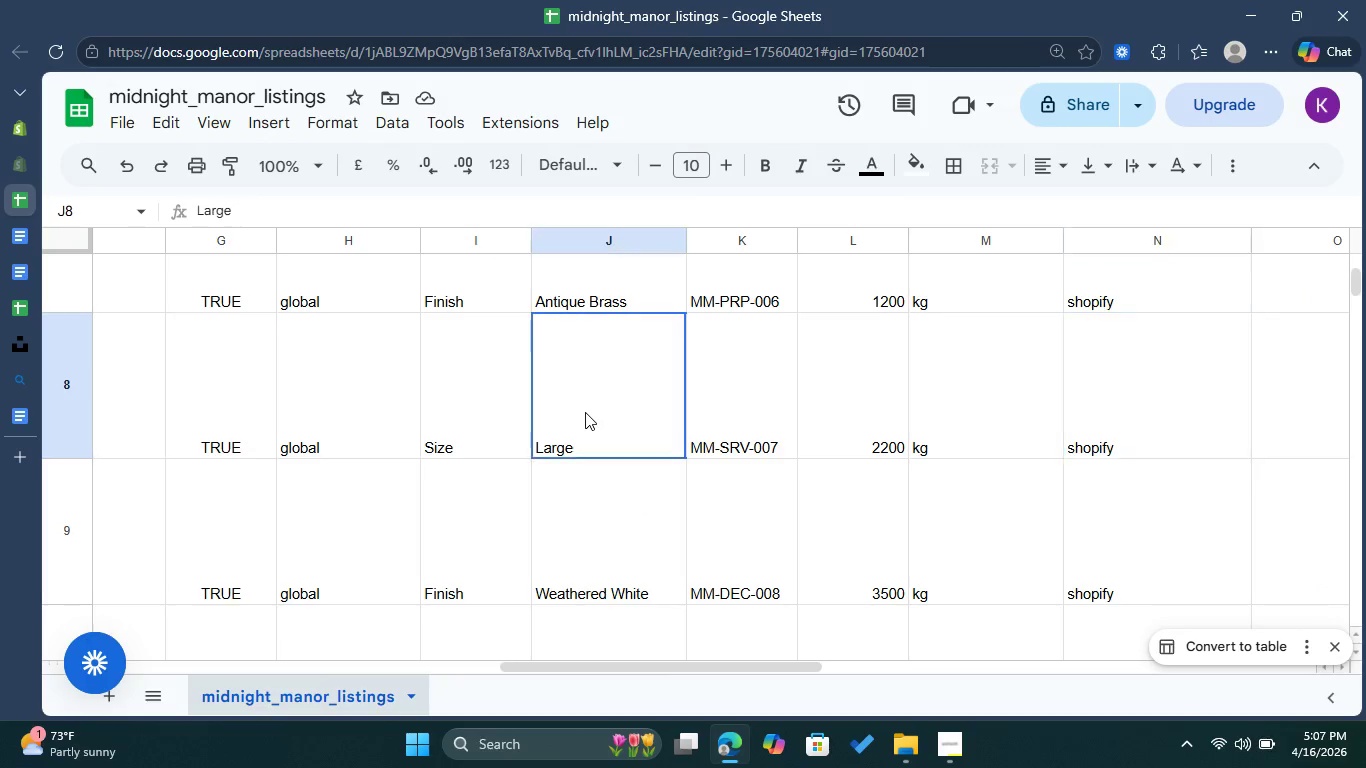 
double_click([585, 412])
 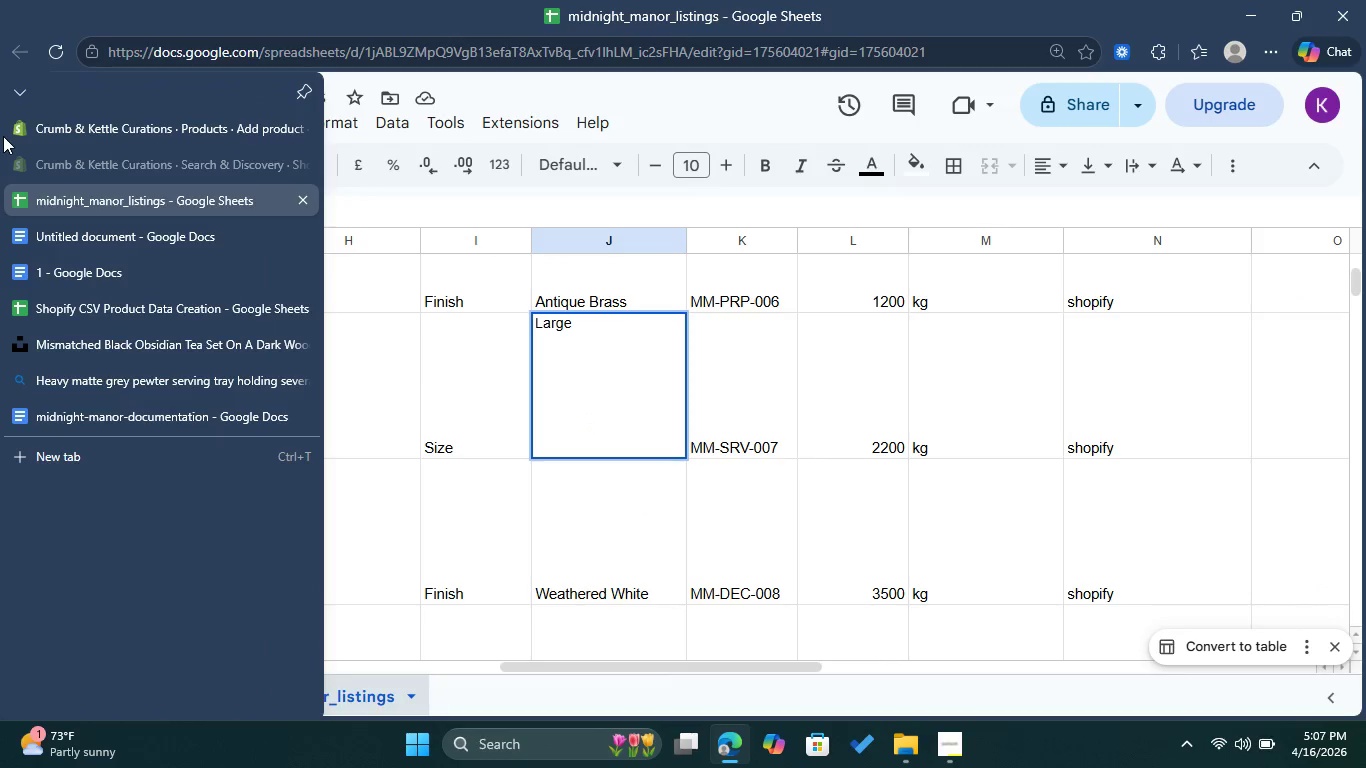 
left_click([14, 131])
 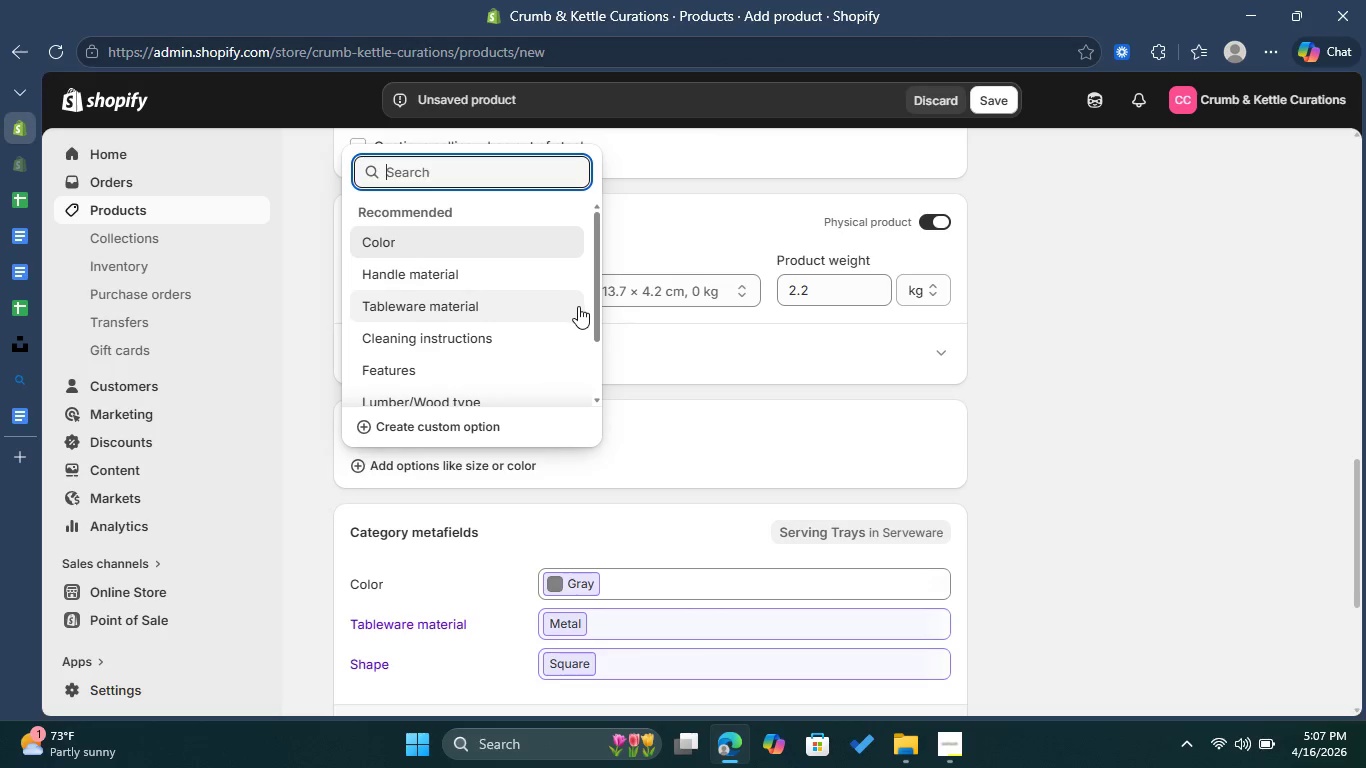 
left_click_drag(start_coordinate=[594, 323], to_coordinate=[591, 316])
 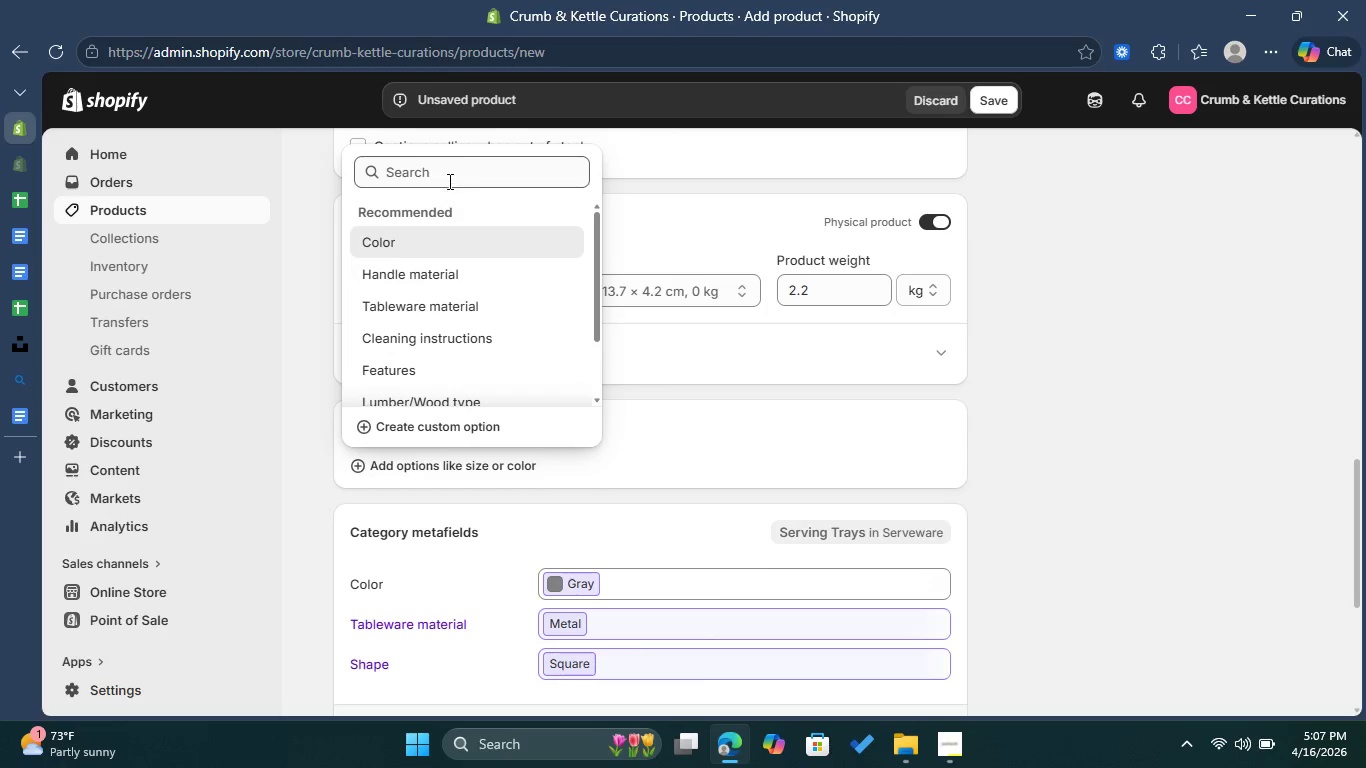 
left_click([448, 179])
 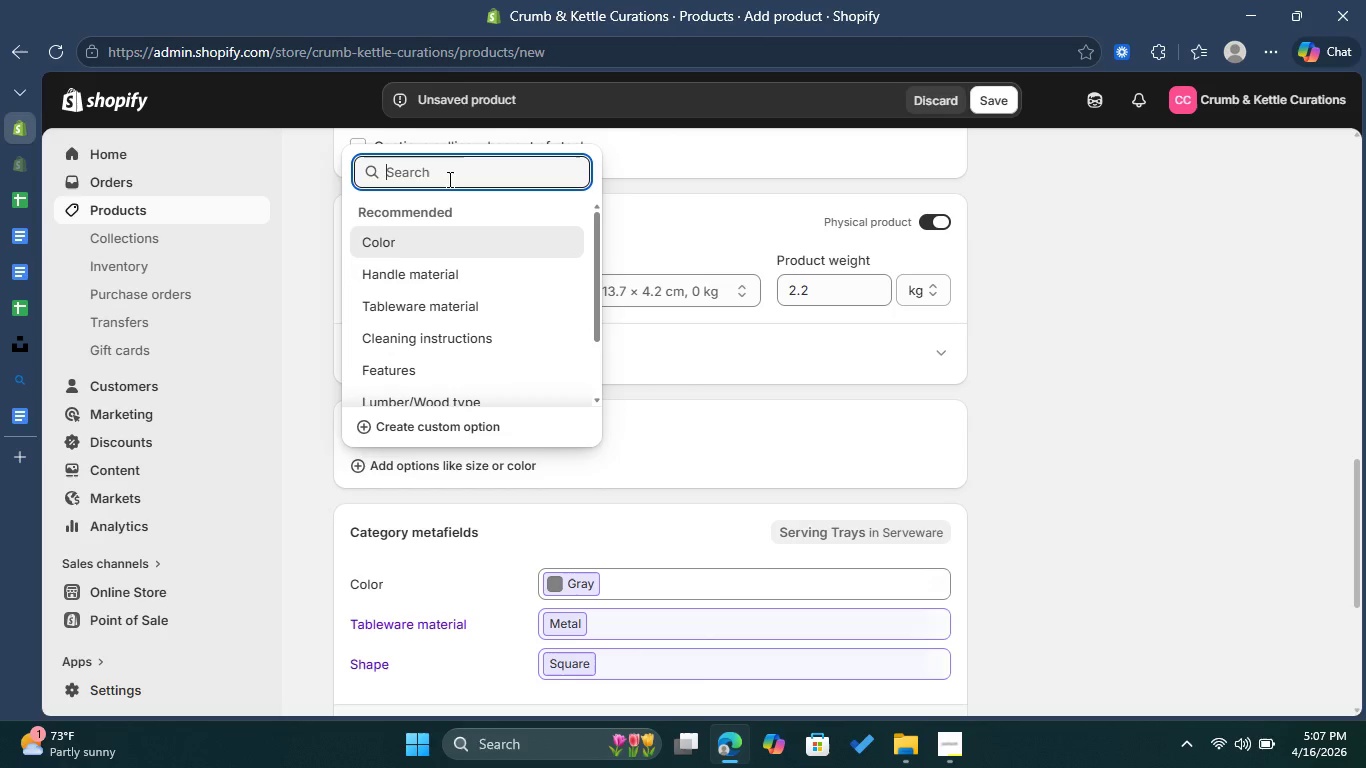 
type(Shop)
 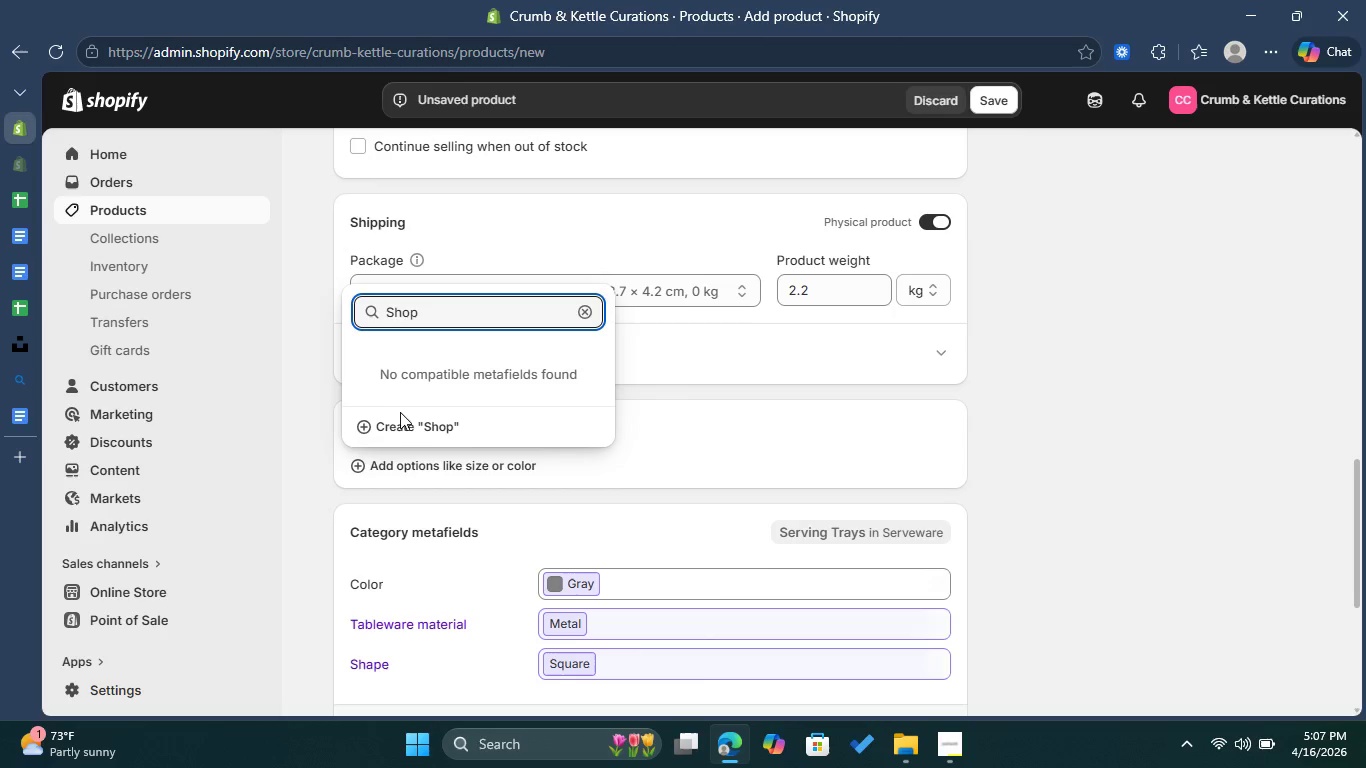 
left_click([396, 422])
 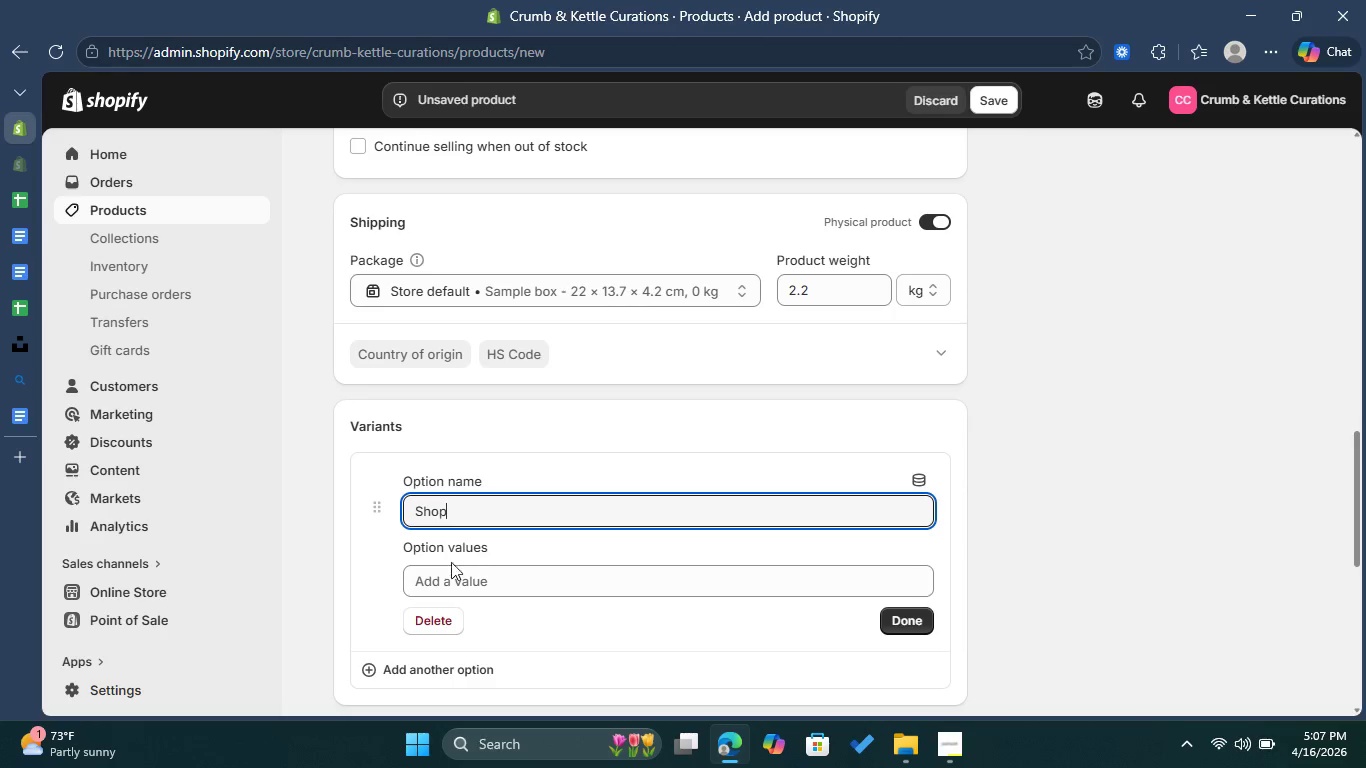 
left_click([447, 581])
 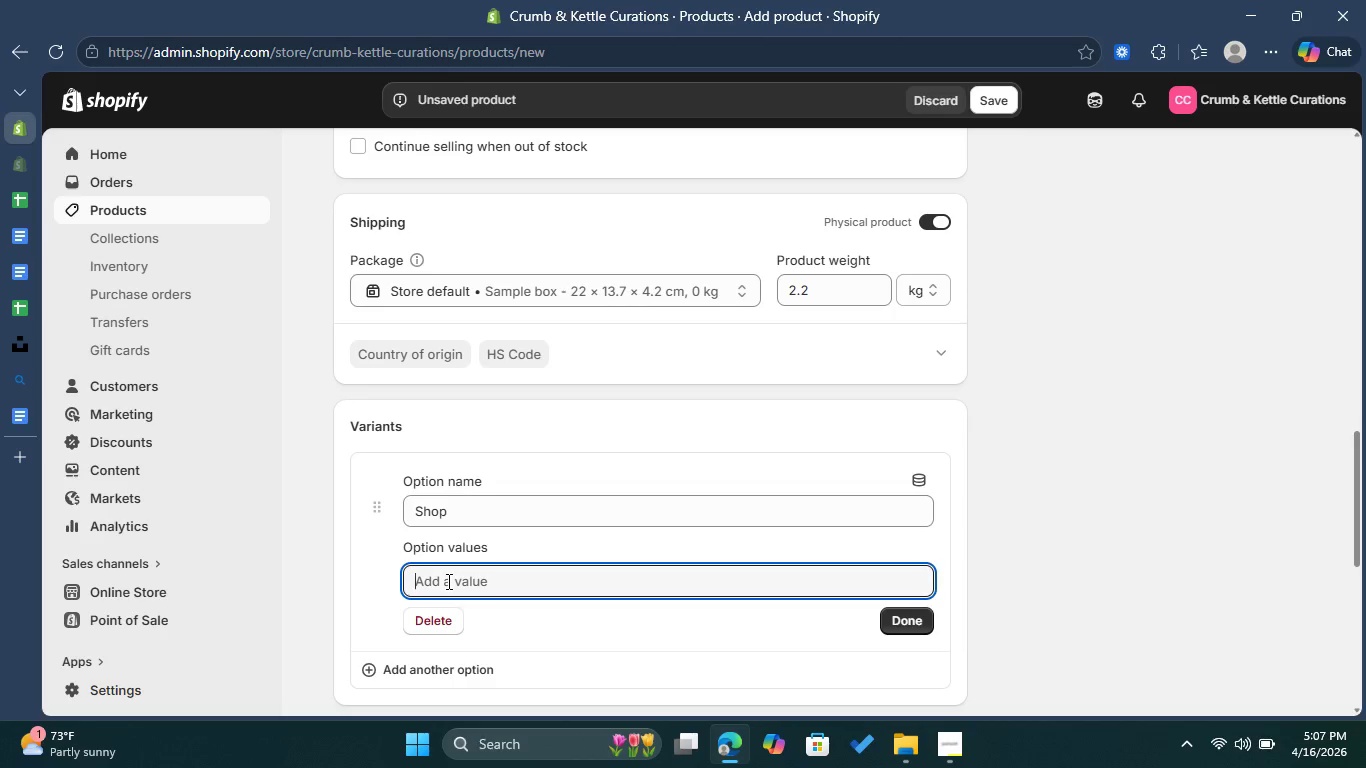 
type(Large)
 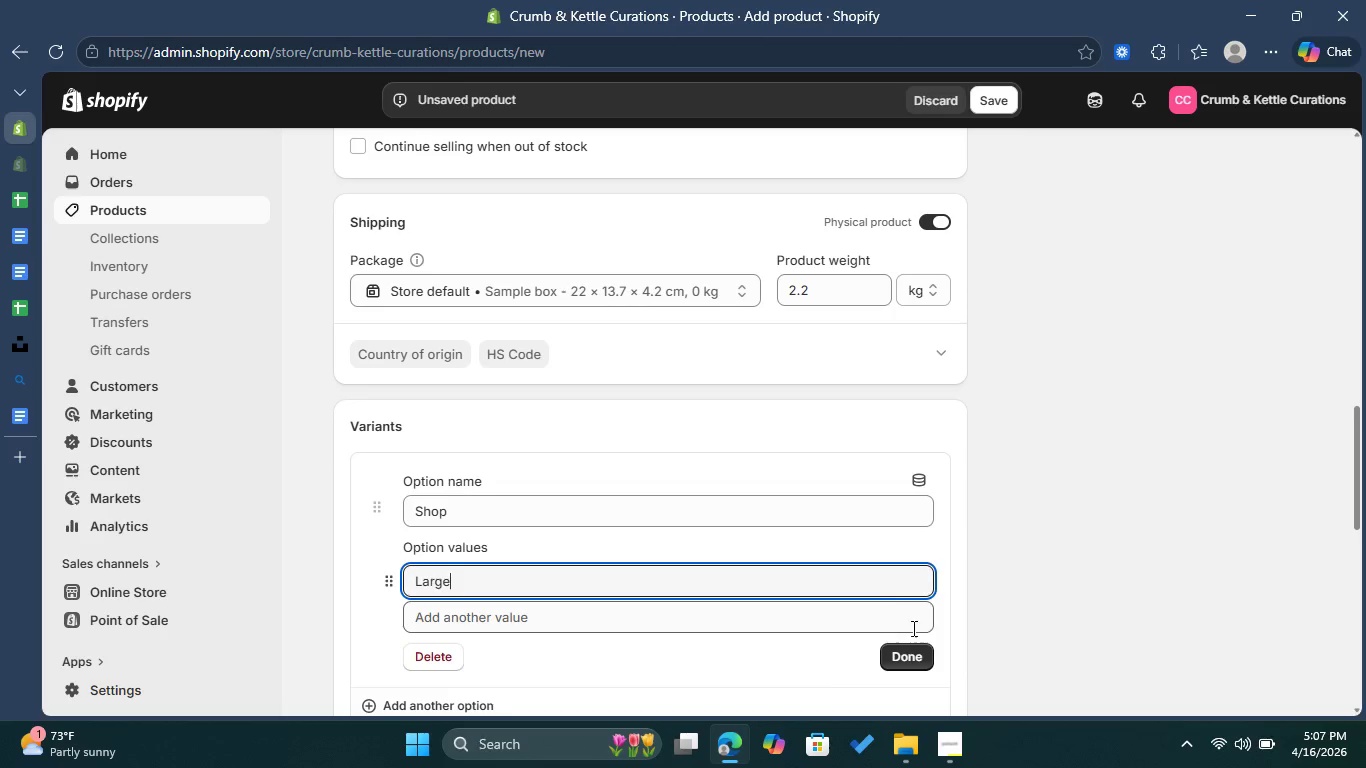 
left_click([913, 649])
 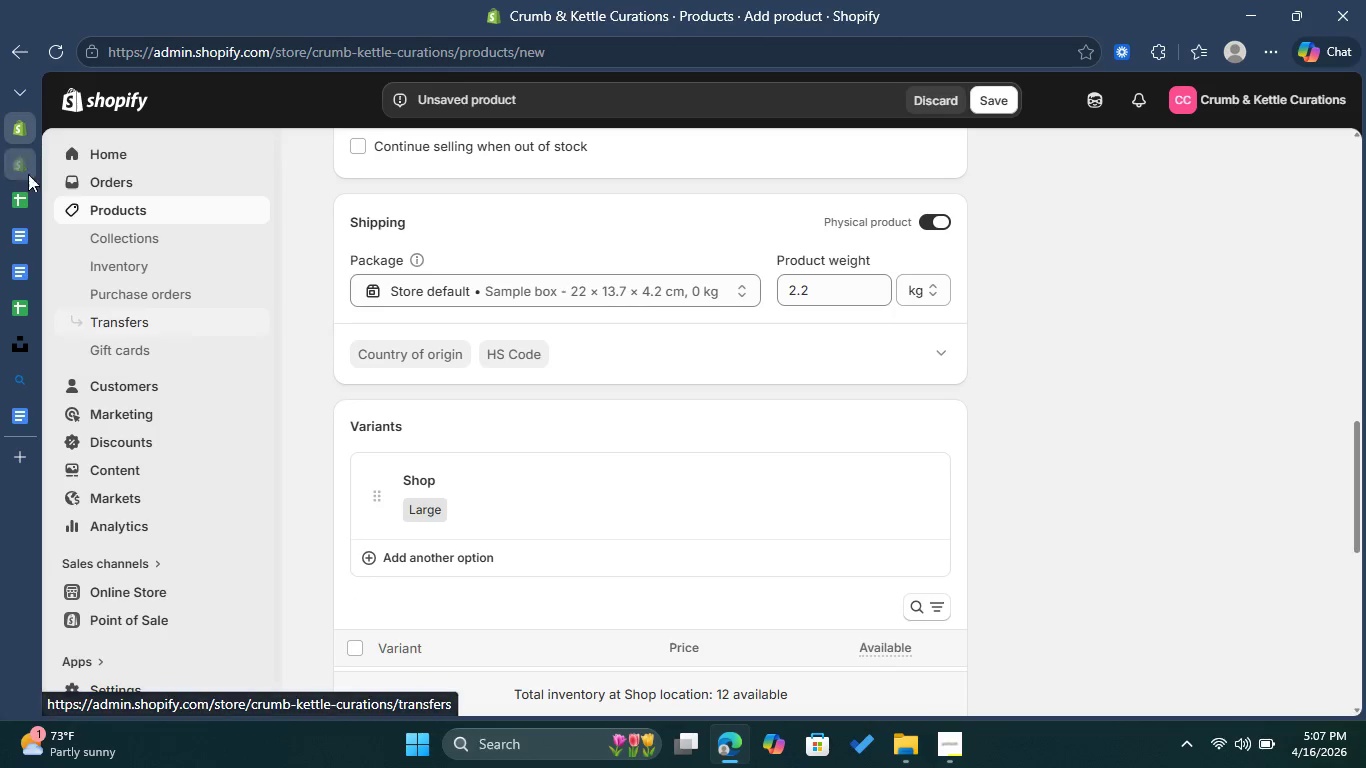 
left_click([26, 188])
 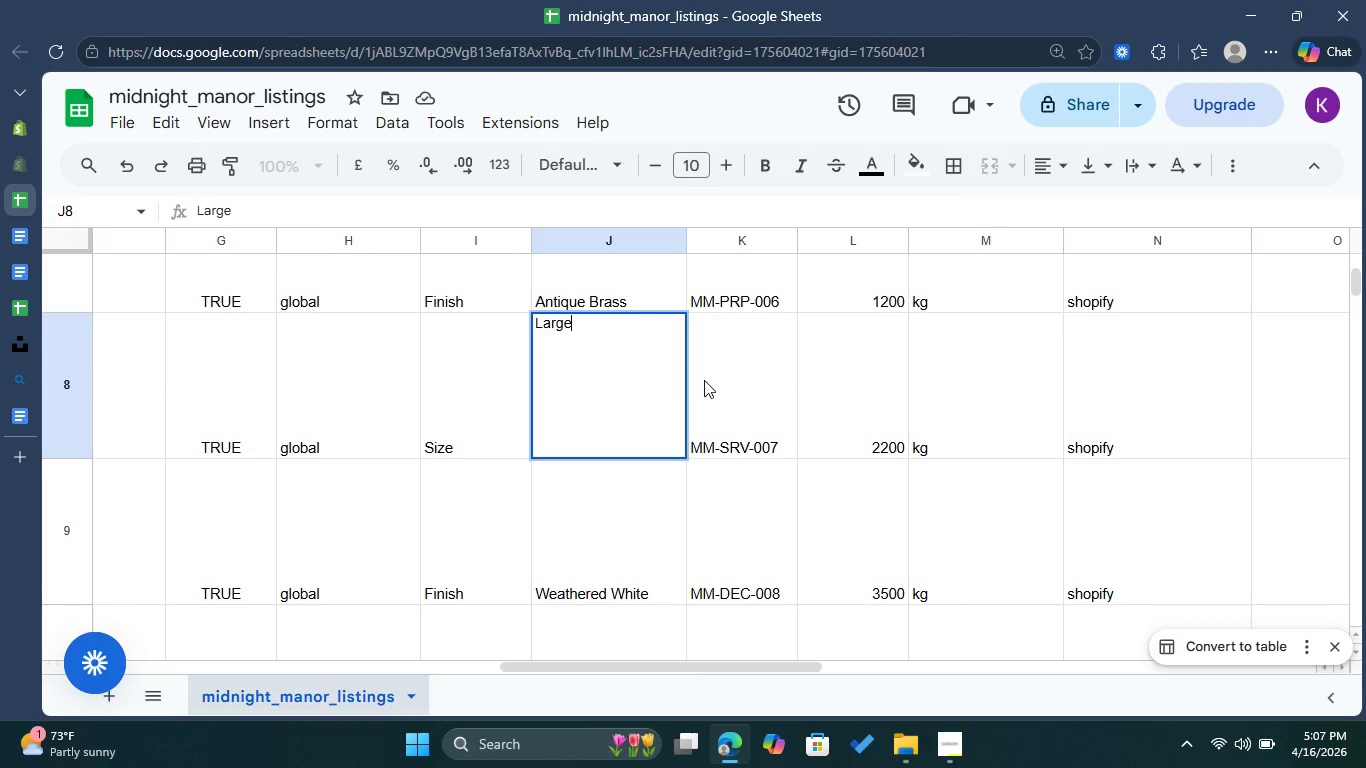 
left_click([706, 380])
 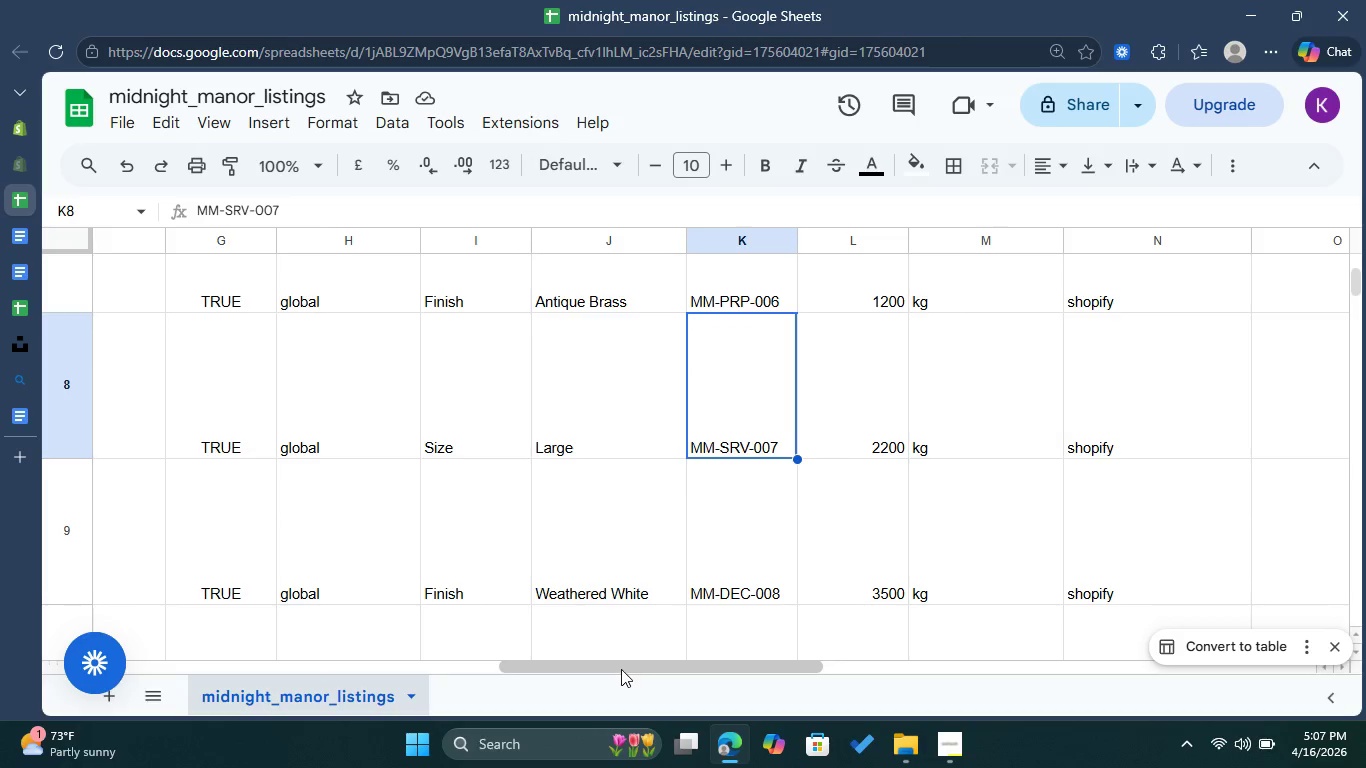 
left_click_drag(start_coordinate=[621, 668], to_coordinate=[255, 611])
 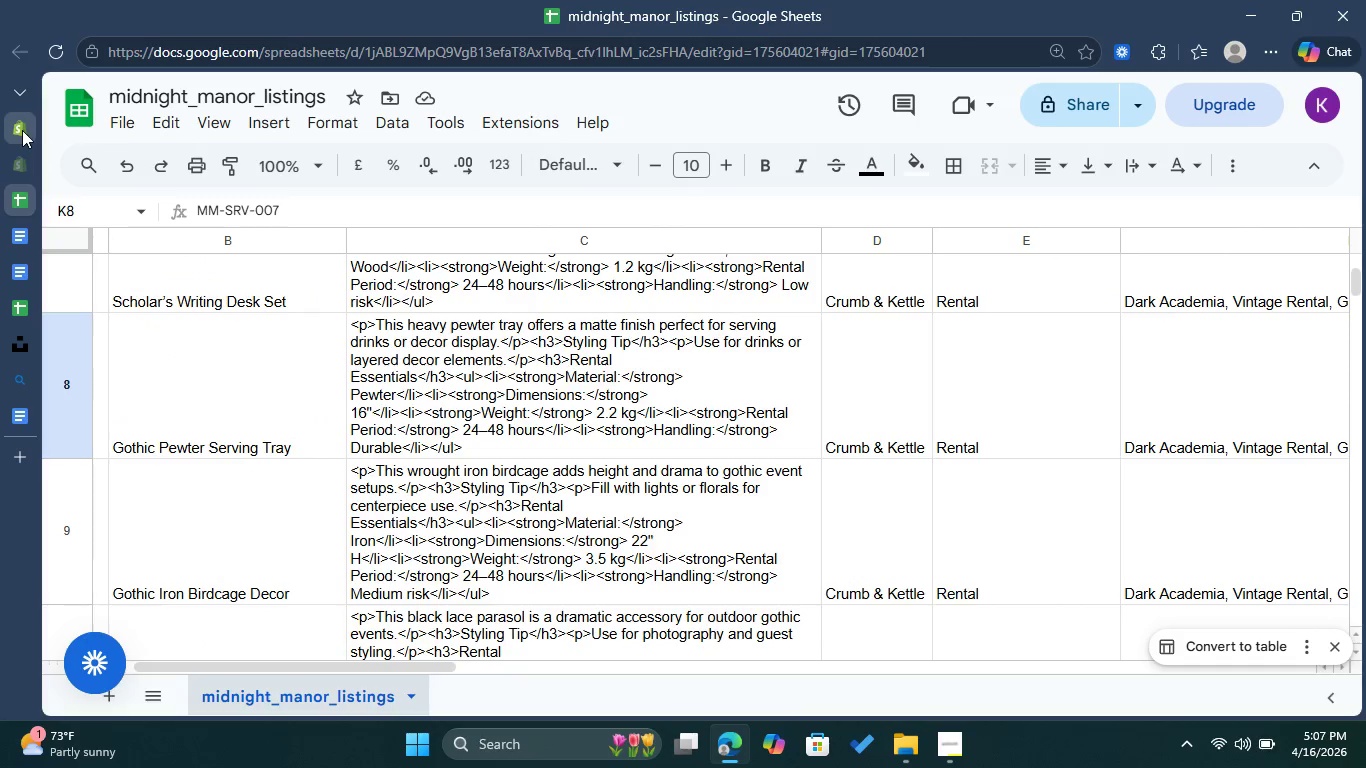 
left_click([22, 130])
 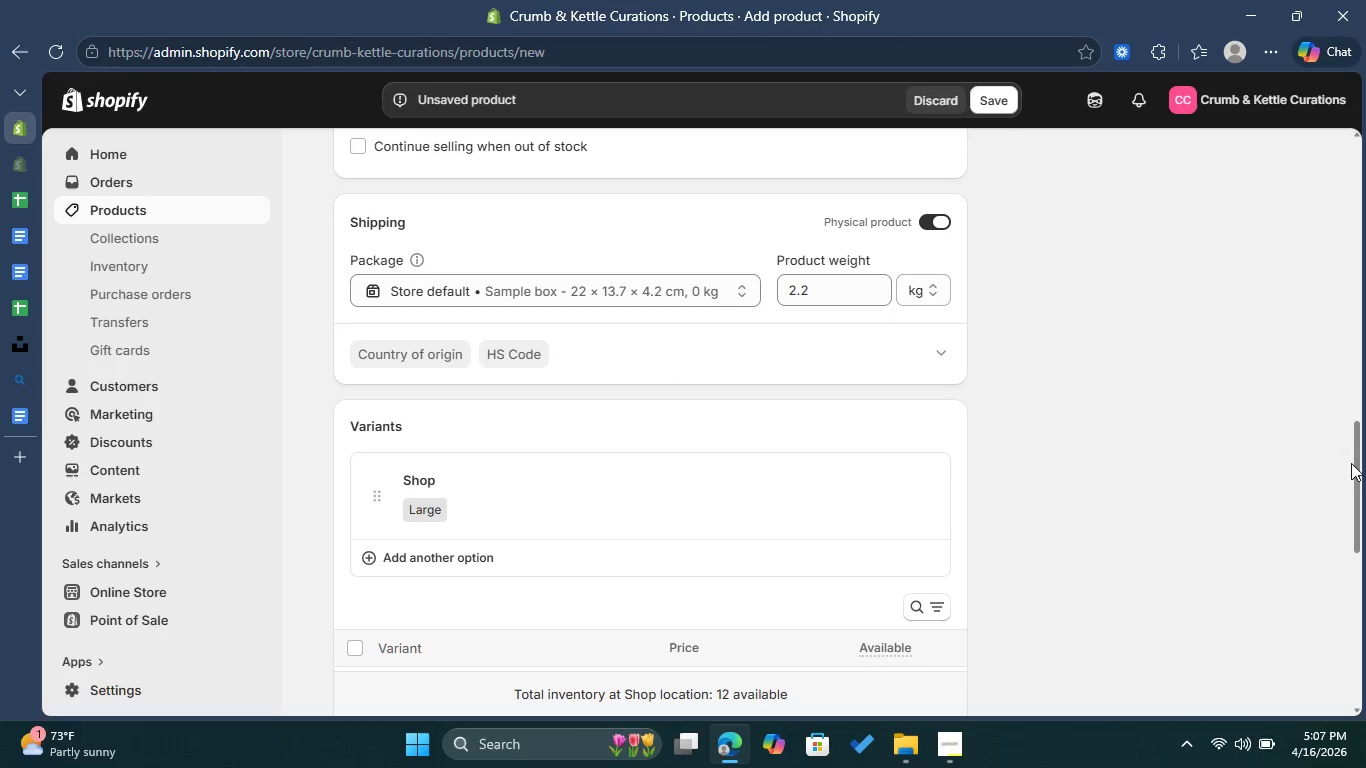 
left_click_drag(start_coordinate=[1362, 463], to_coordinate=[1362, 428])
 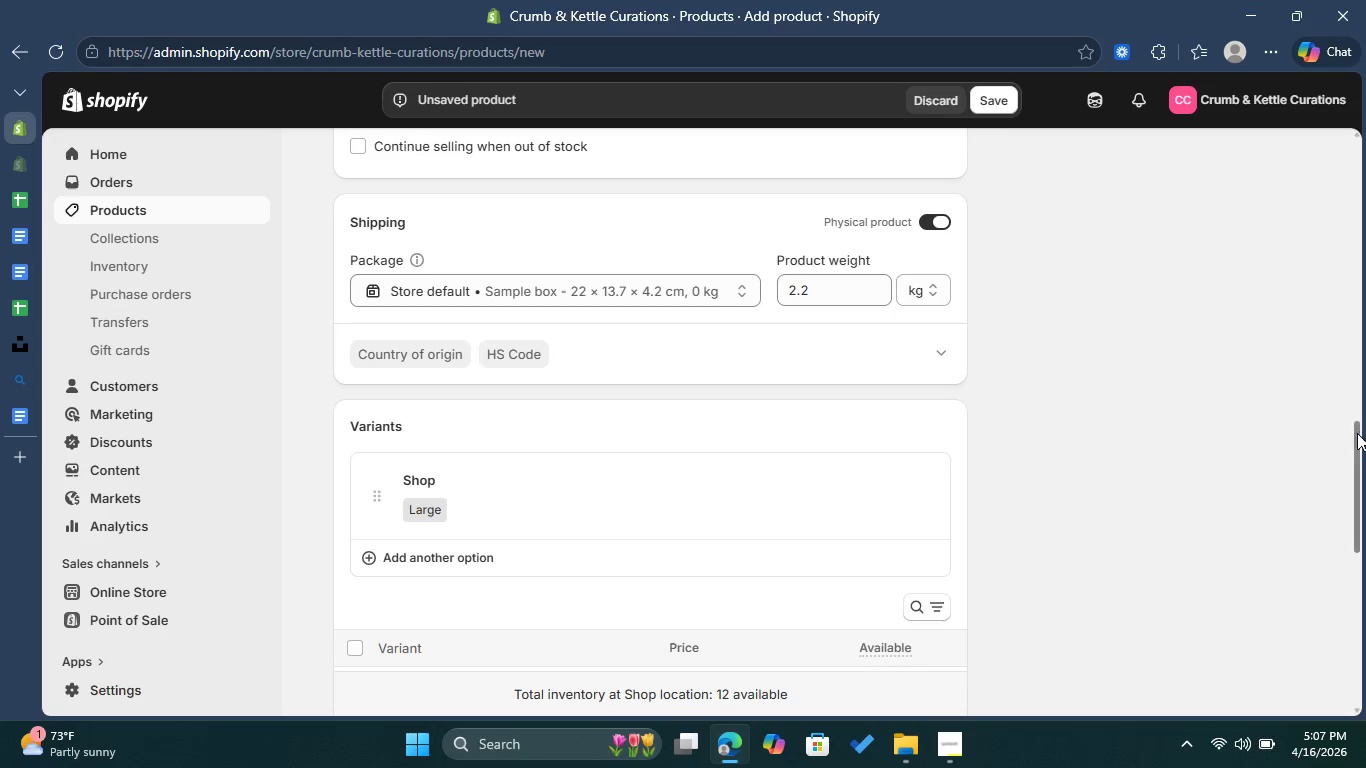 
left_click_drag(start_coordinate=[1355, 434], to_coordinate=[1354, 138])
 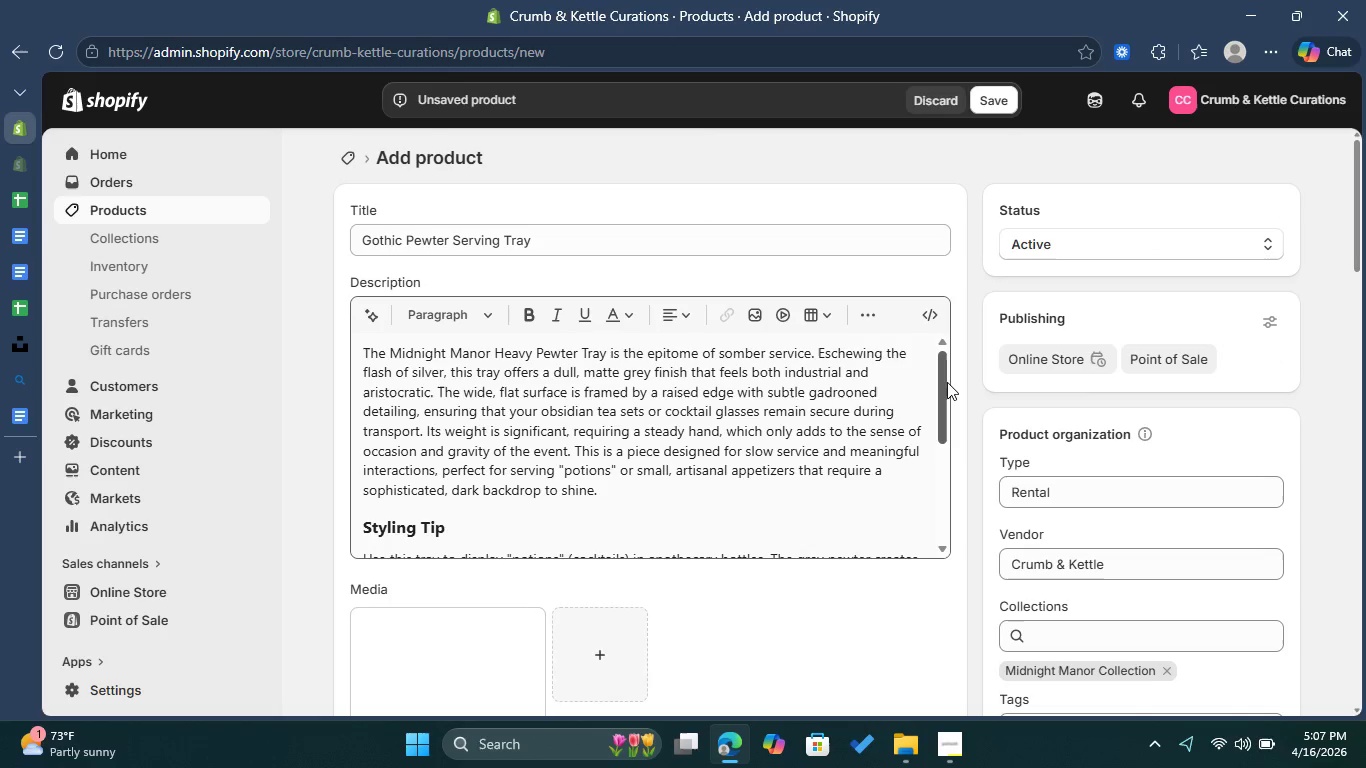 
left_click_drag(start_coordinate=[947, 382], to_coordinate=[930, 498])
 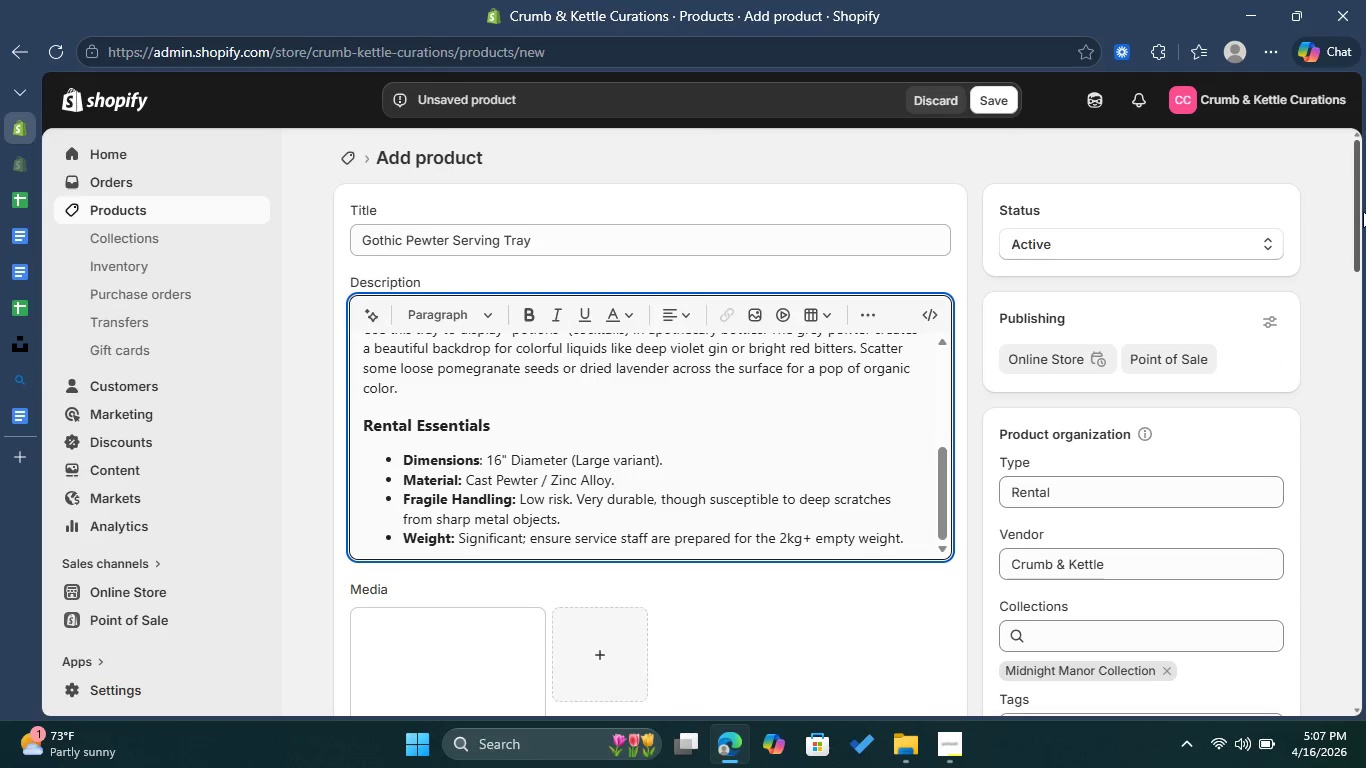 
left_click_drag(start_coordinate=[1362, 212], to_coordinate=[1359, 234])
 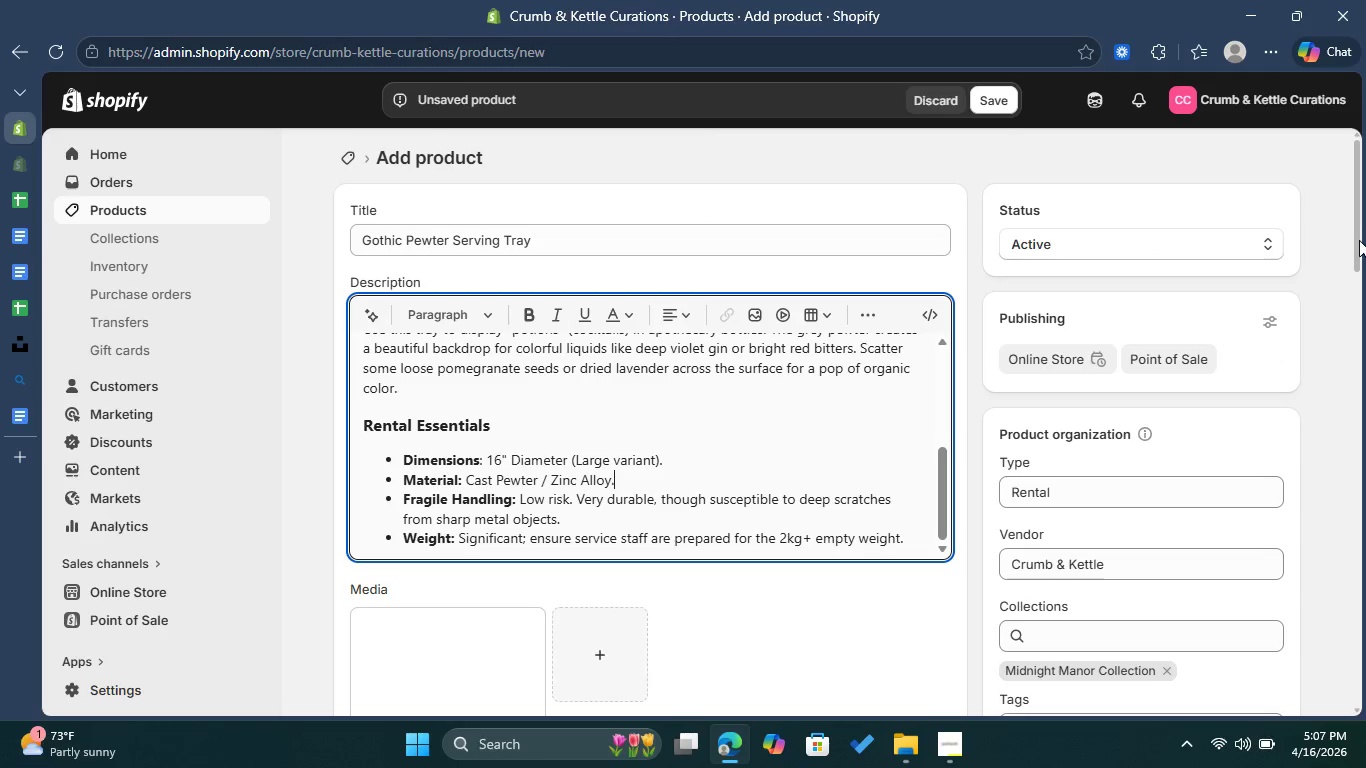 
left_click_drag(start_coordinate=[1359, 235], to_coordinate=[1356, 264])
 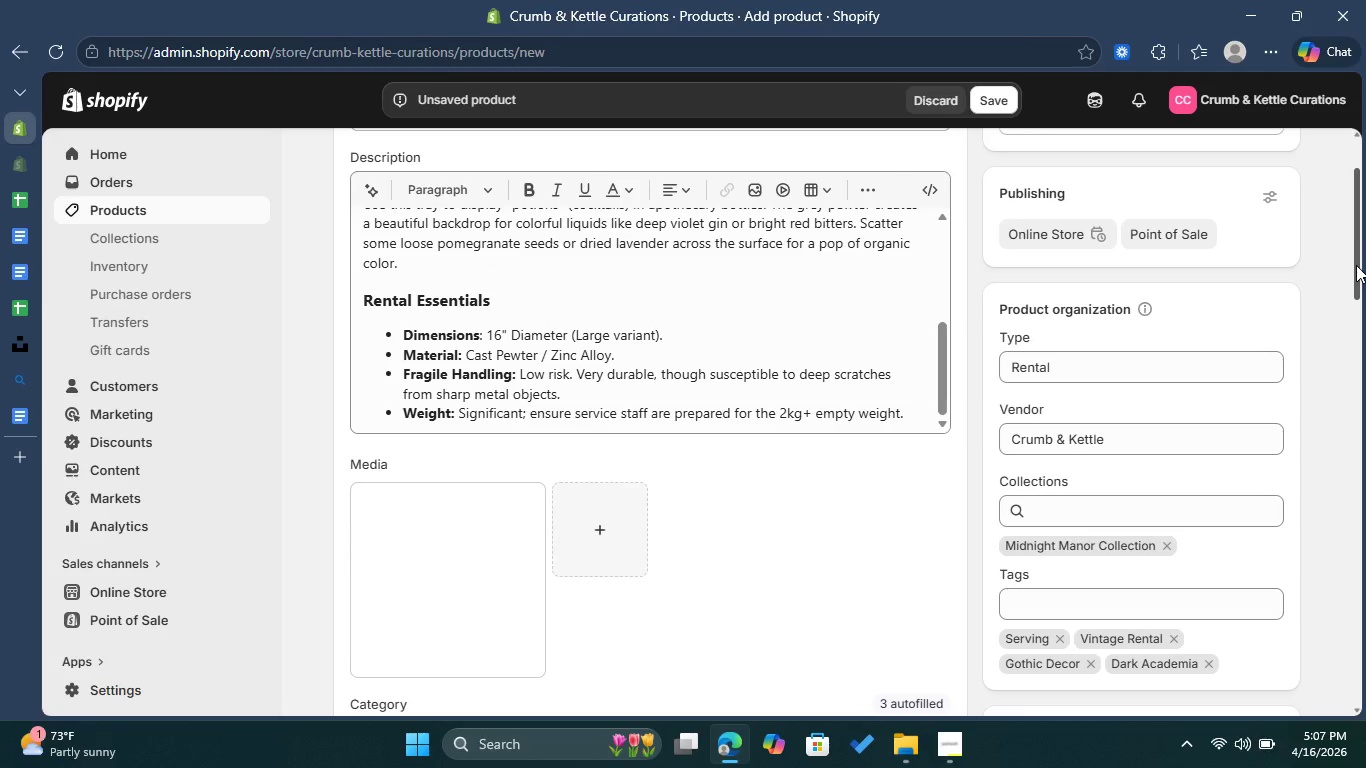 
left_click_drag(start_coordinate=[1356, 262], to_coordinate=[1267, 660])
 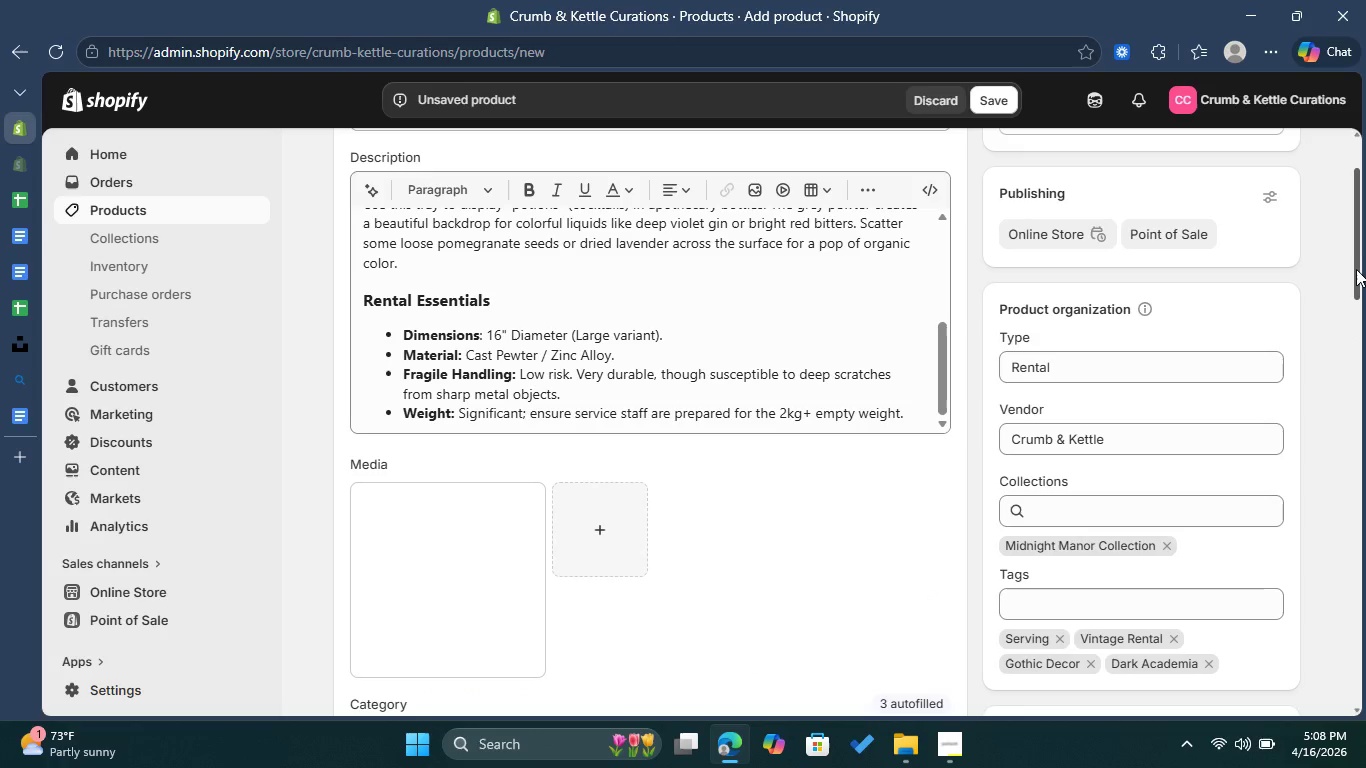 
left_click_drag(start_coordinate=[1356, 269], to_coordinate=[1304, 663])
 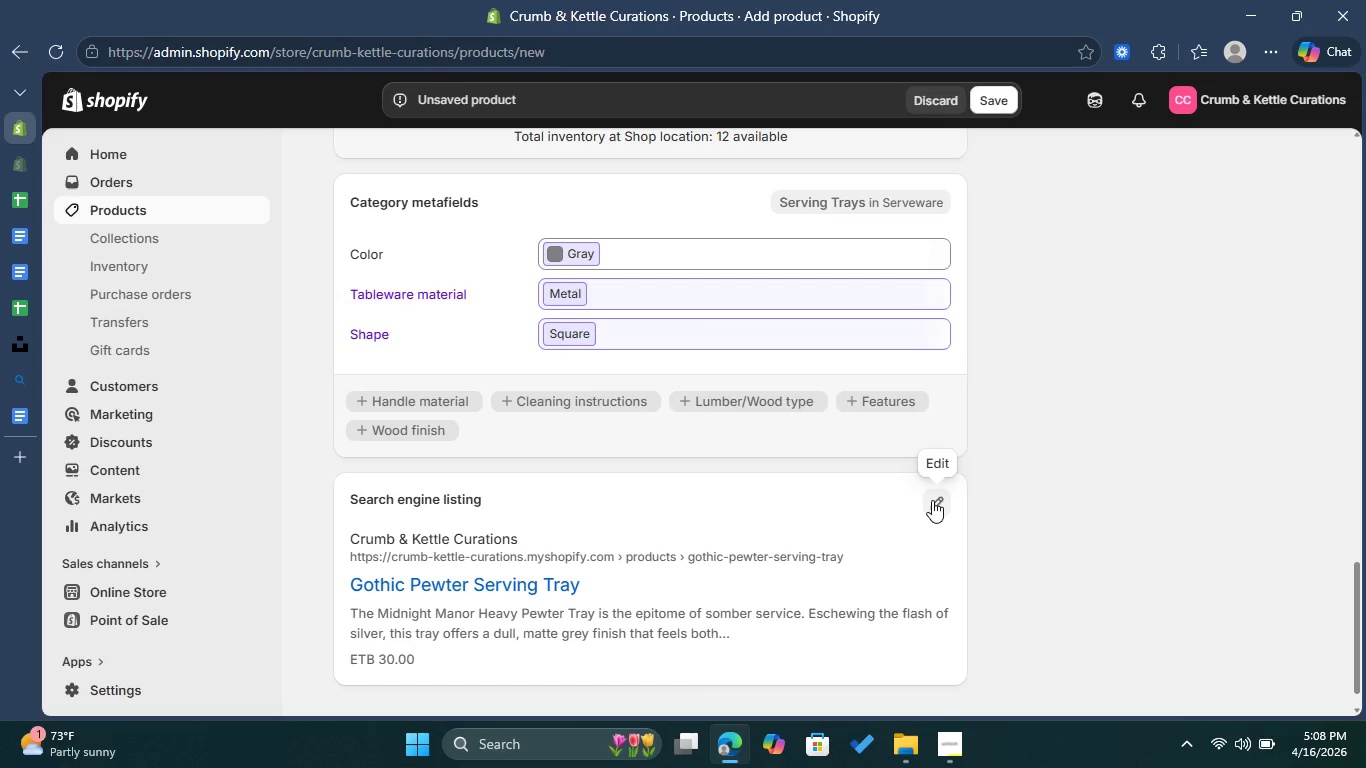 
left_click([932, 500])
 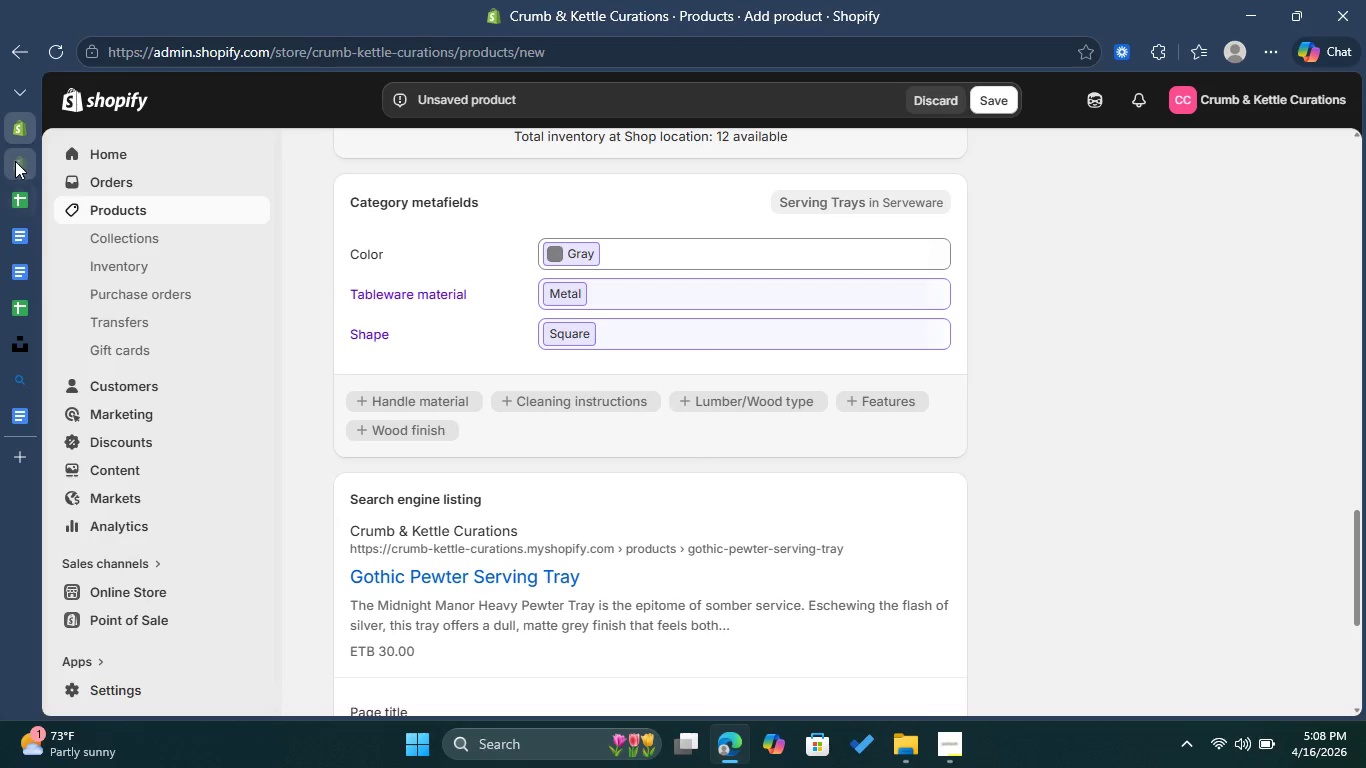 
left_click([22, 195])
 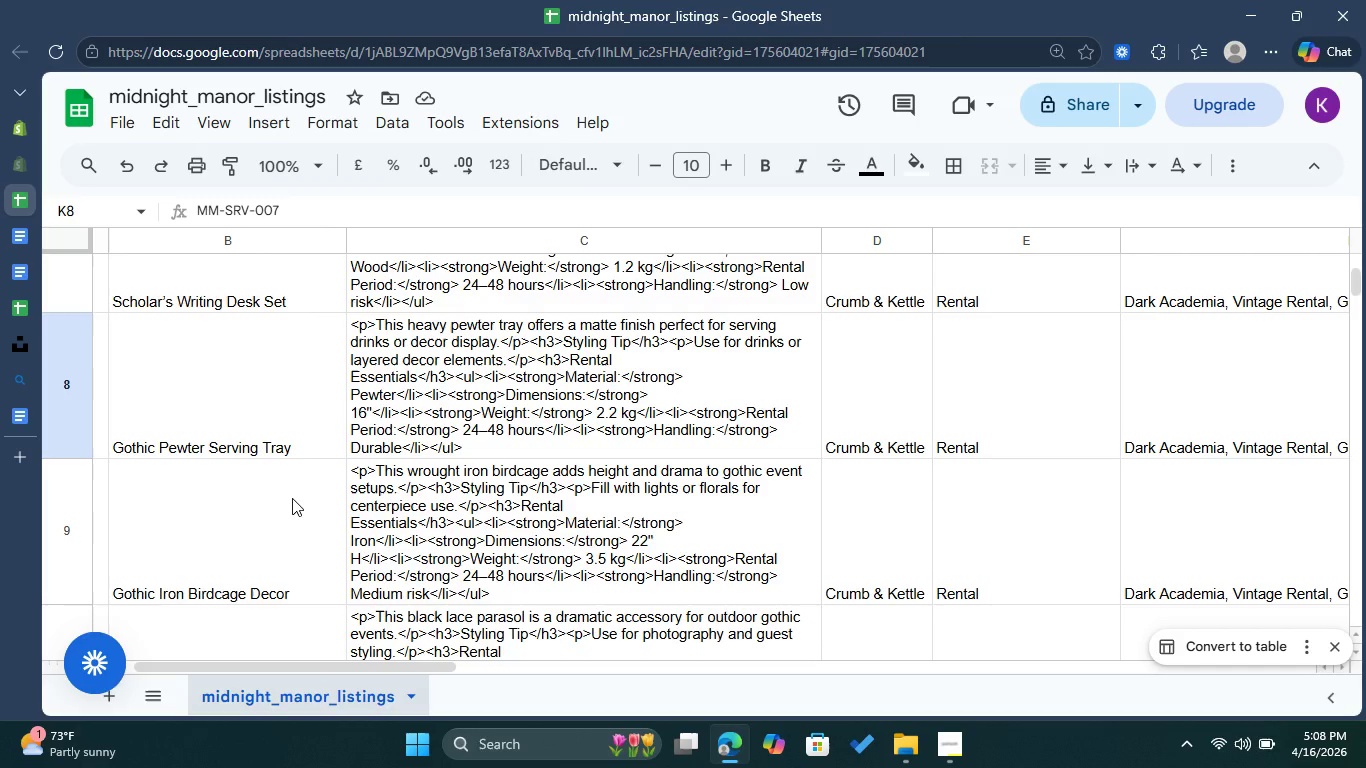 
left_click([292, 498])
 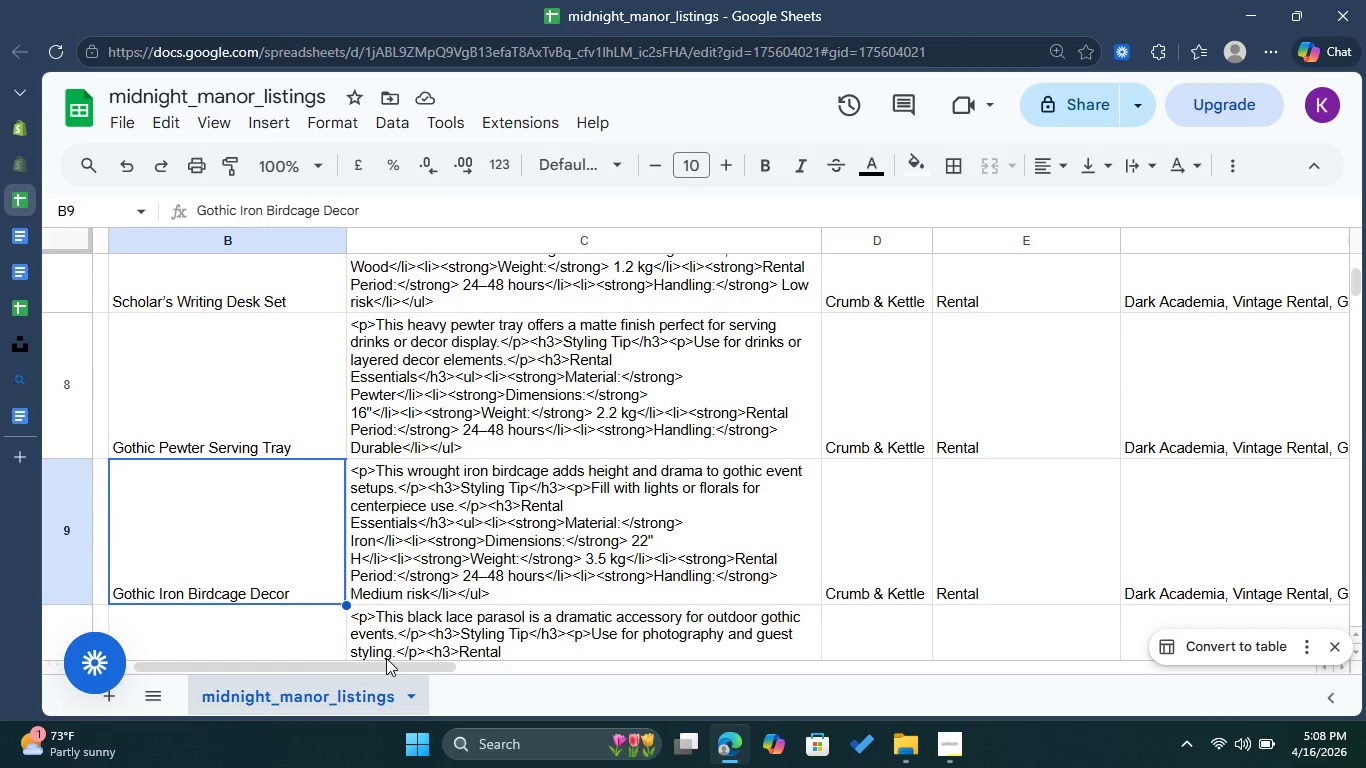 
left_click_drag(start_coordinate=[386, 665], to_coordinate=[1120, 722])
 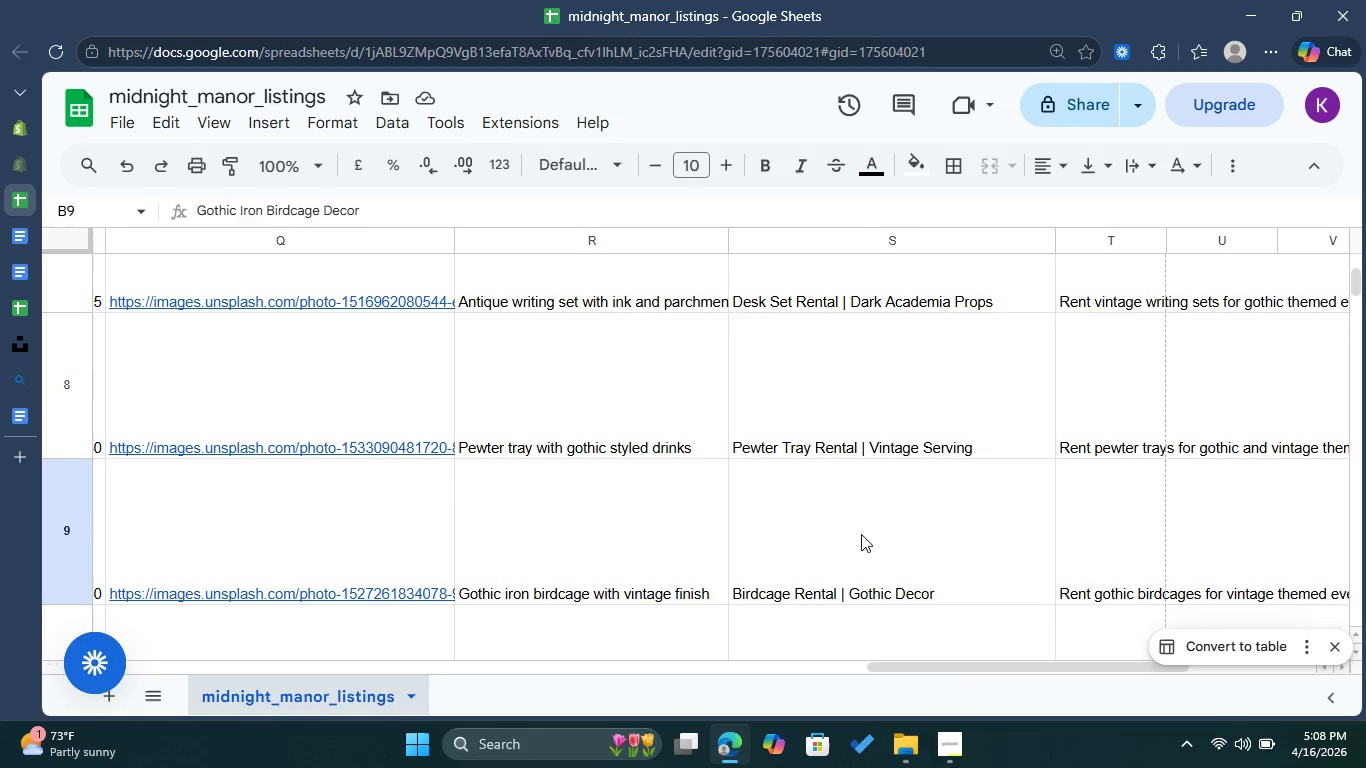 
double_click([861, 534])
 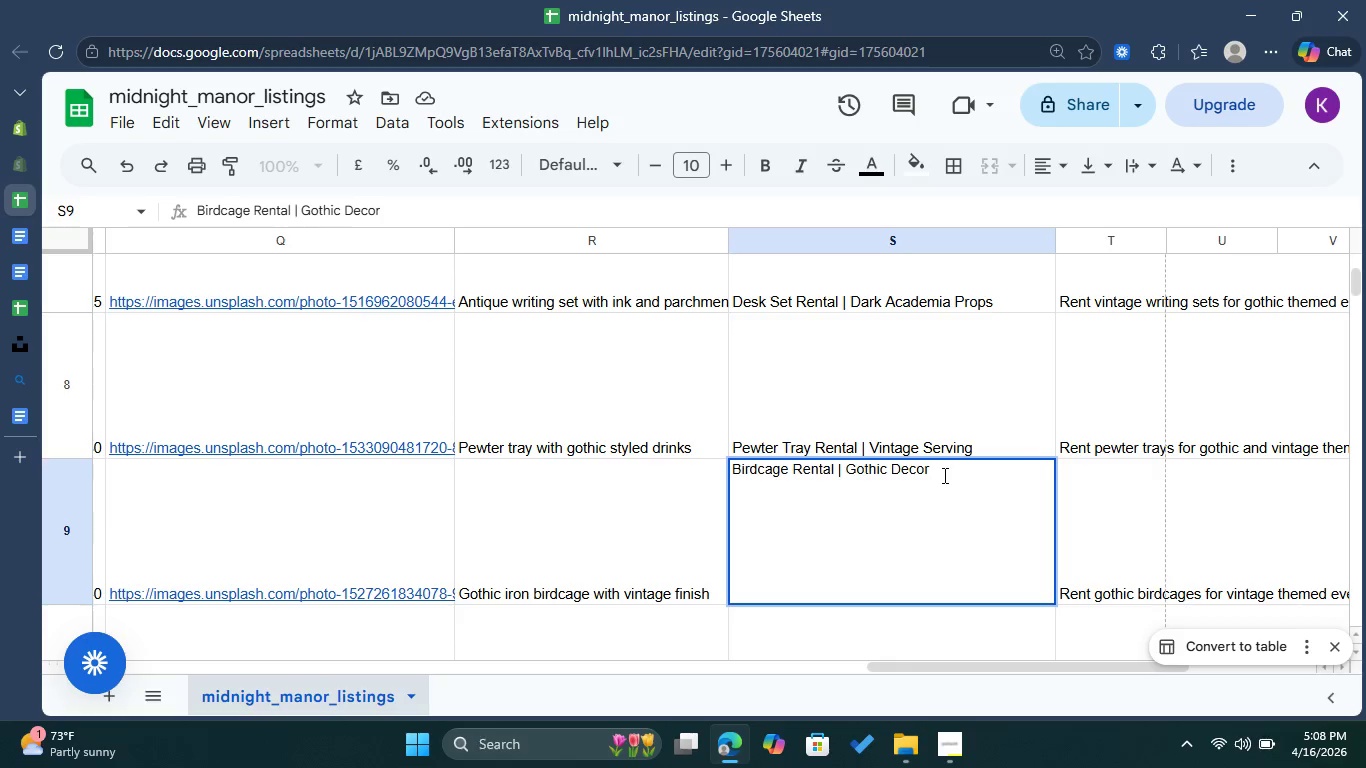 
left_click_drag(start_coordinate=[943, 474], to_coordinate=[732, 484])
 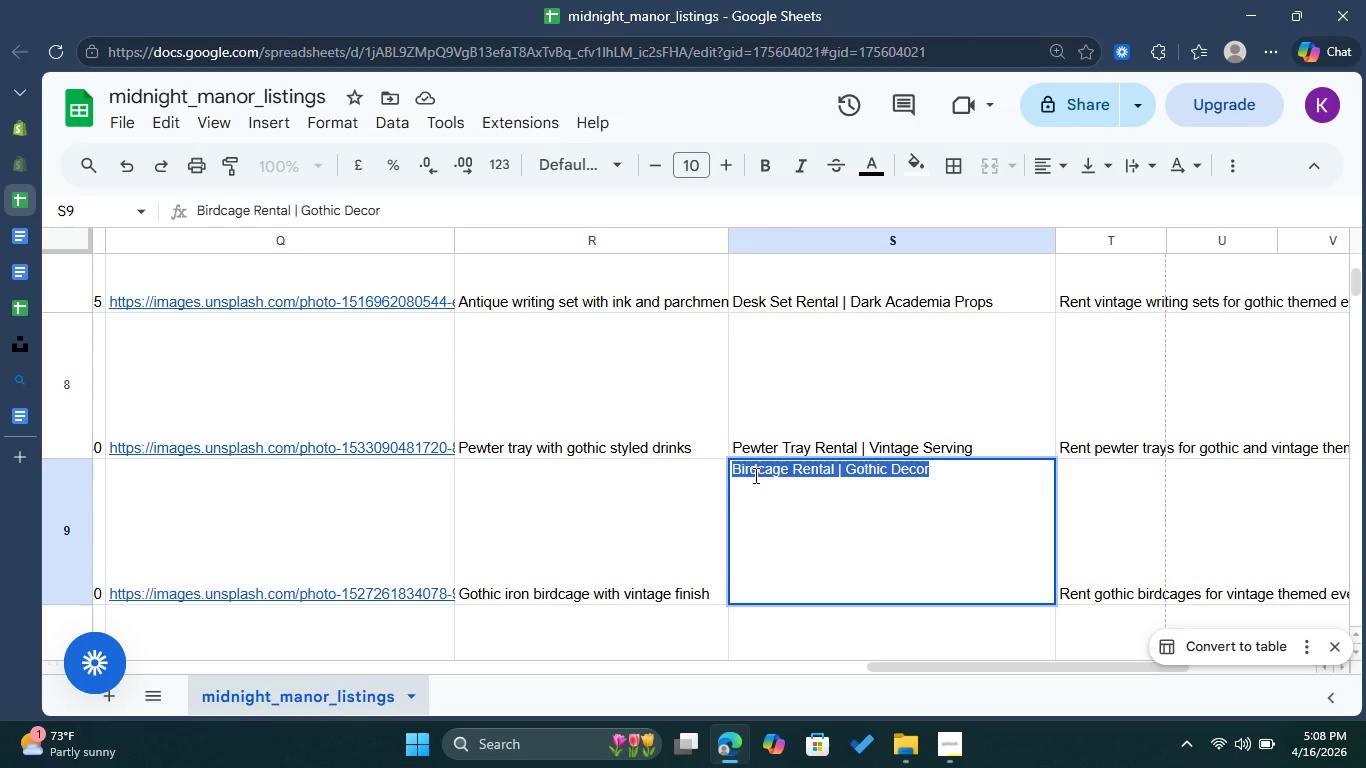 
right_click([754, 475])
 